 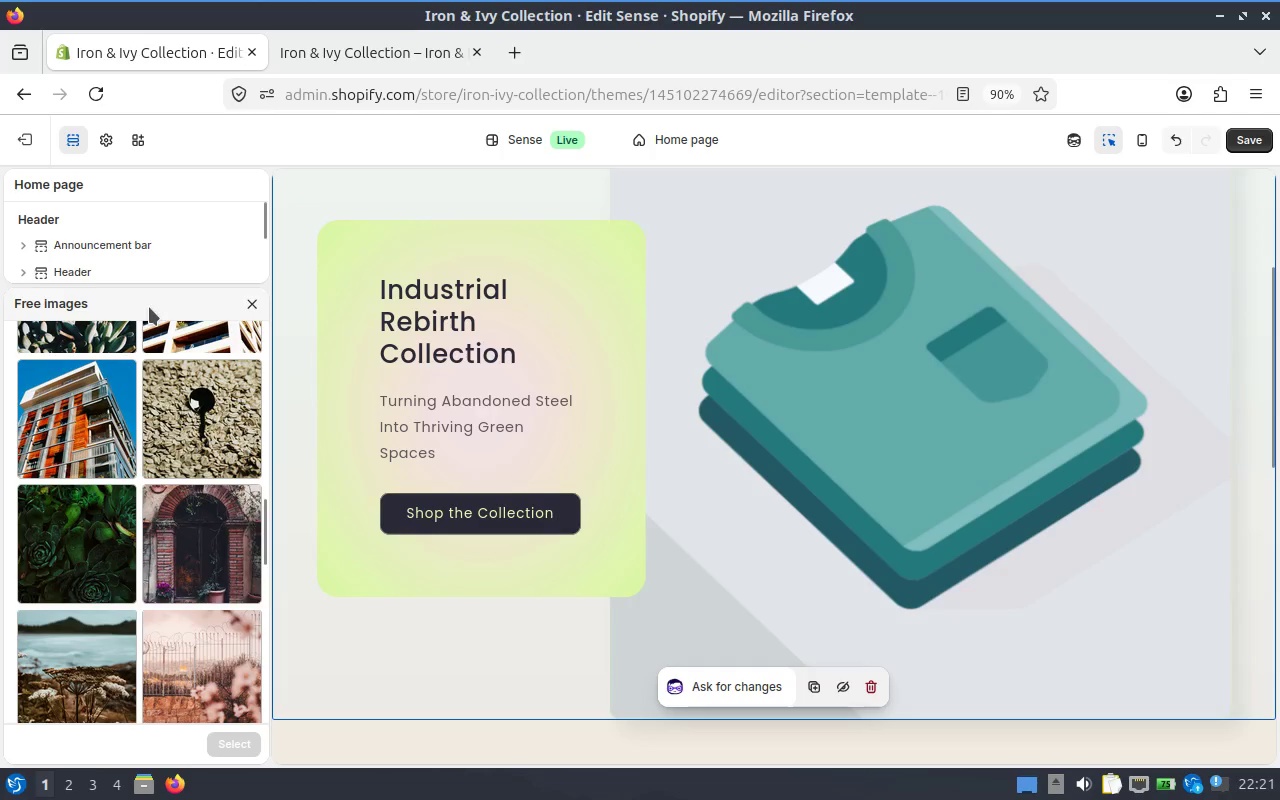 
scroll: coordinate [122, 349], scroll_direction: up, amount: 17.0
 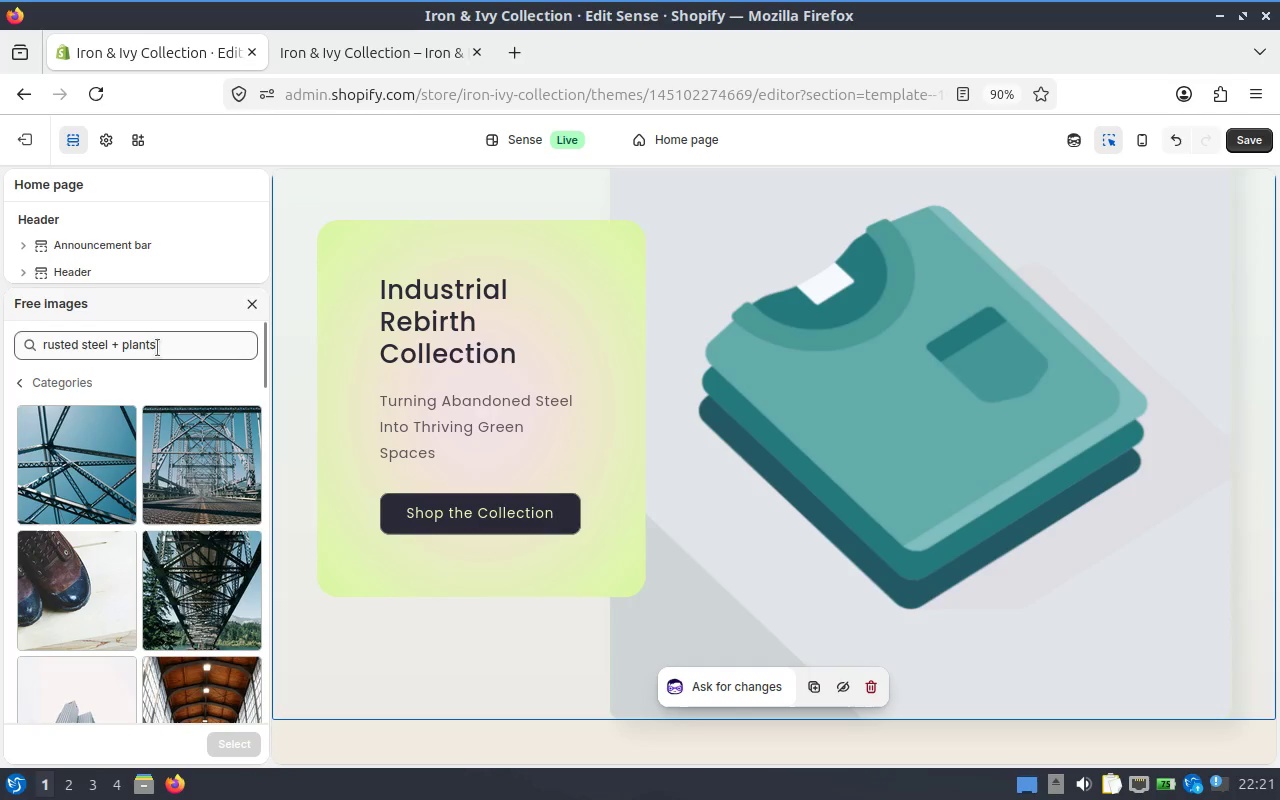 
left_click([167, 340])
 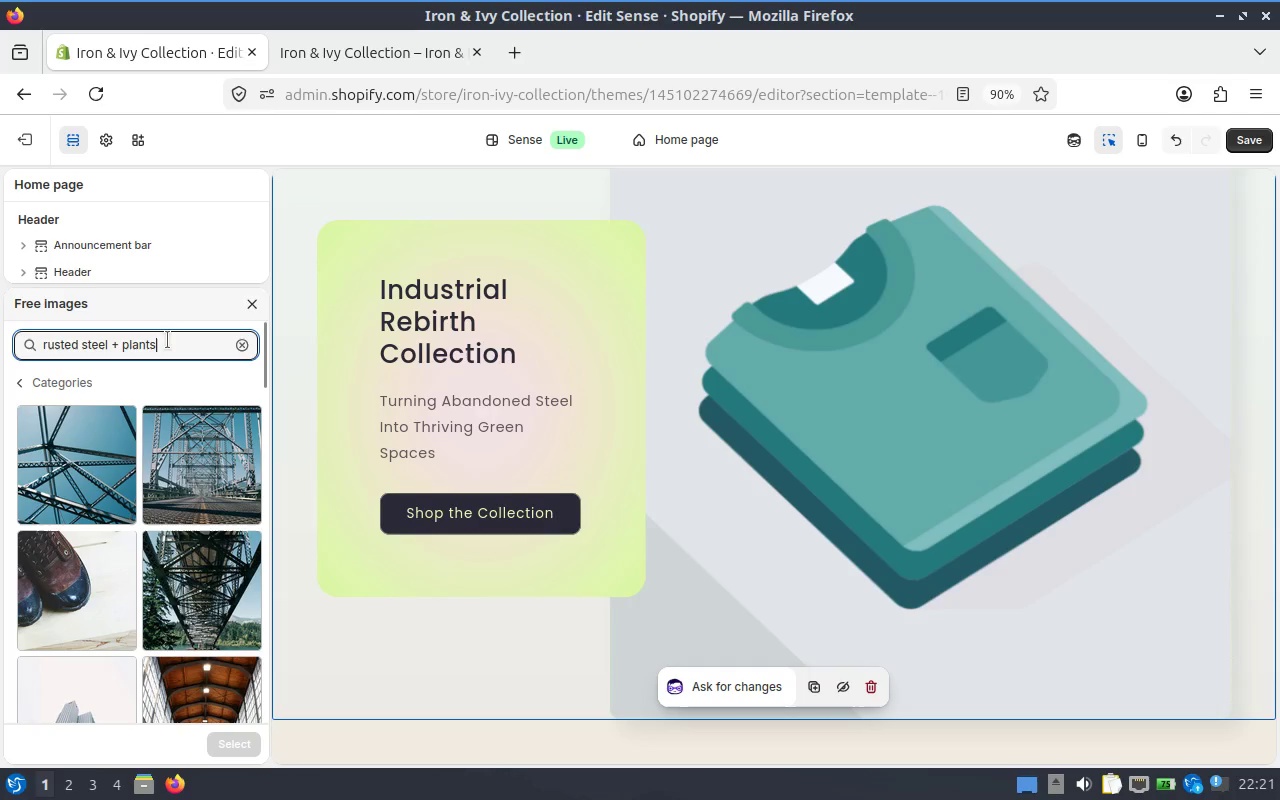 
key(Control+A)
 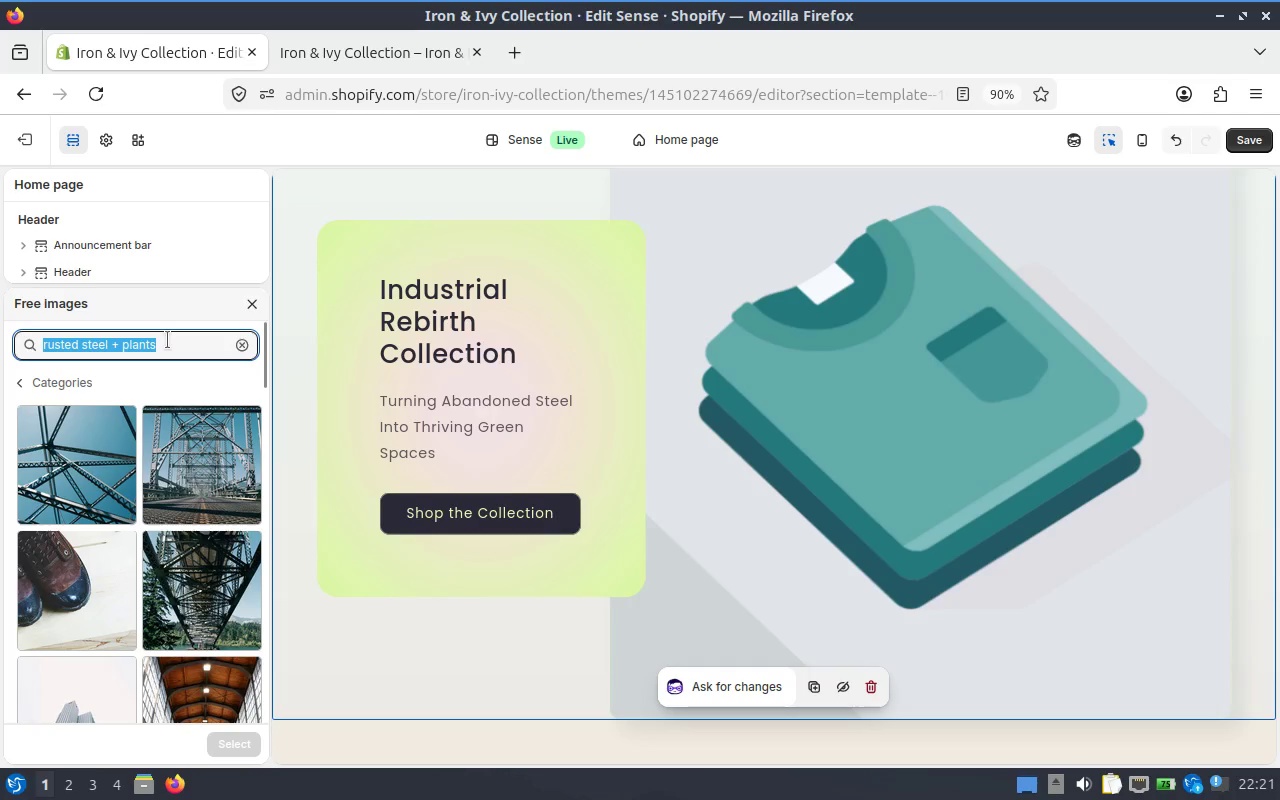 
key(Control+V)
 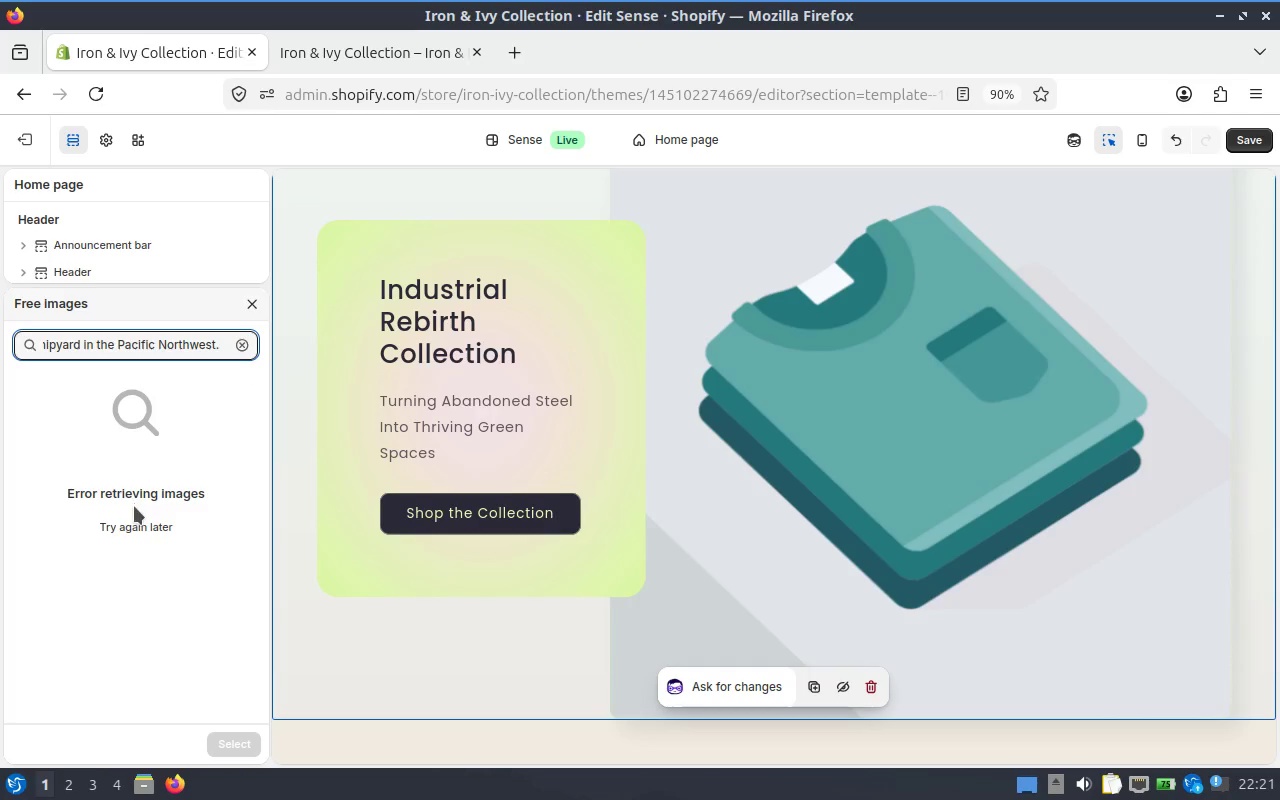 
left_click([235, 341])
 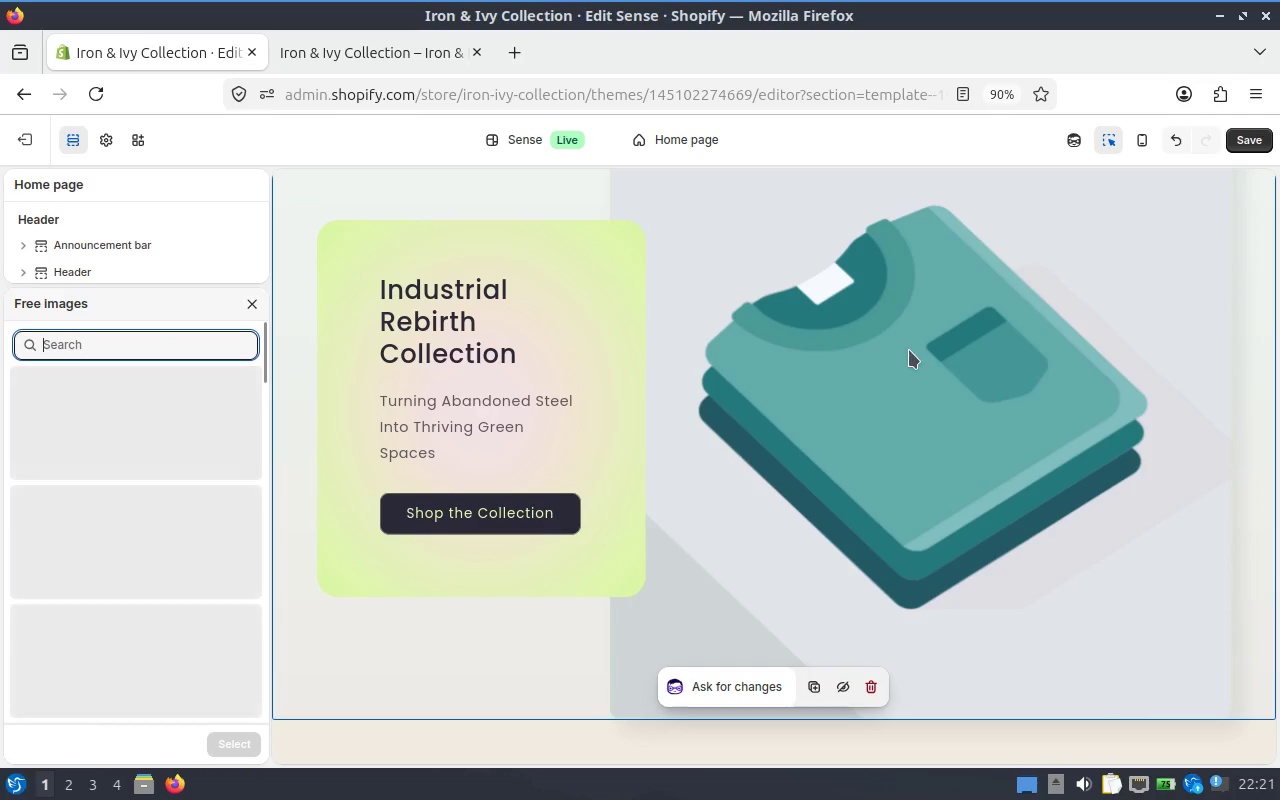 
left_click([909, 350])
 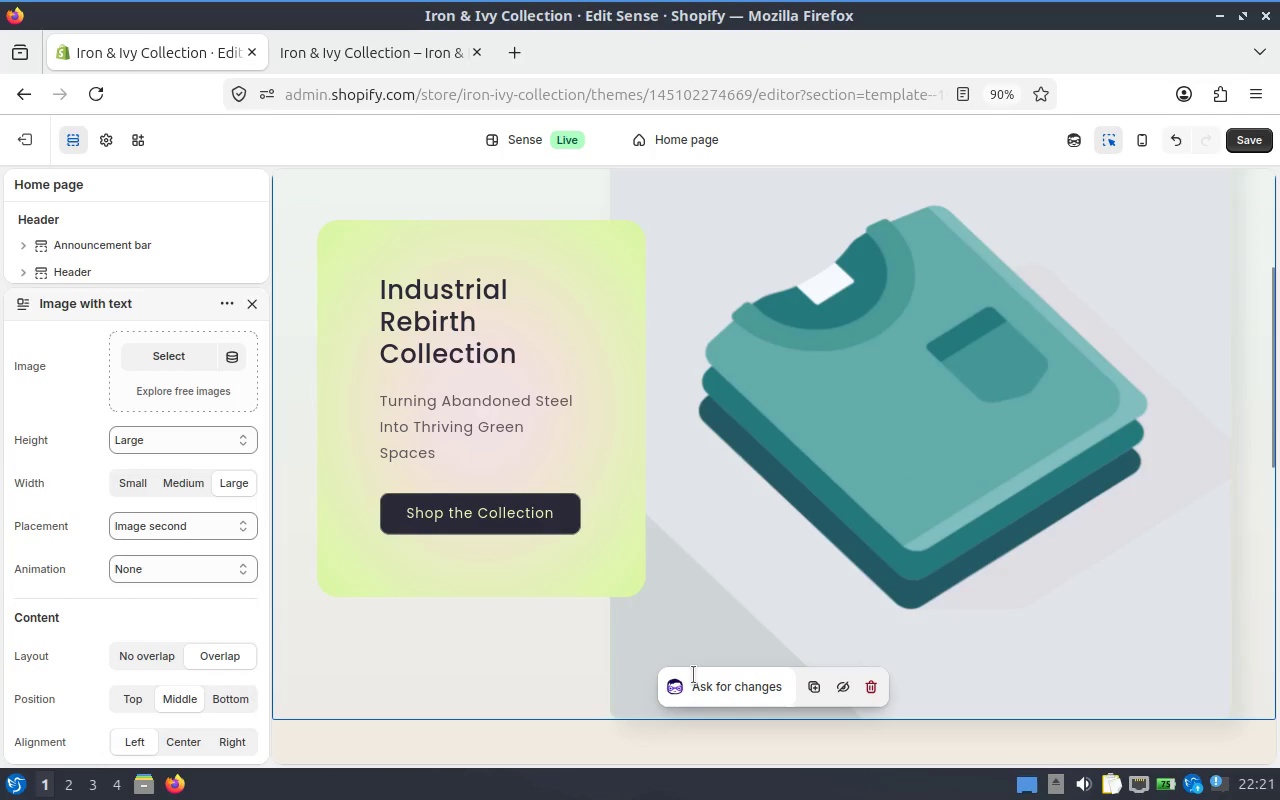 
left_click([659, 674])
 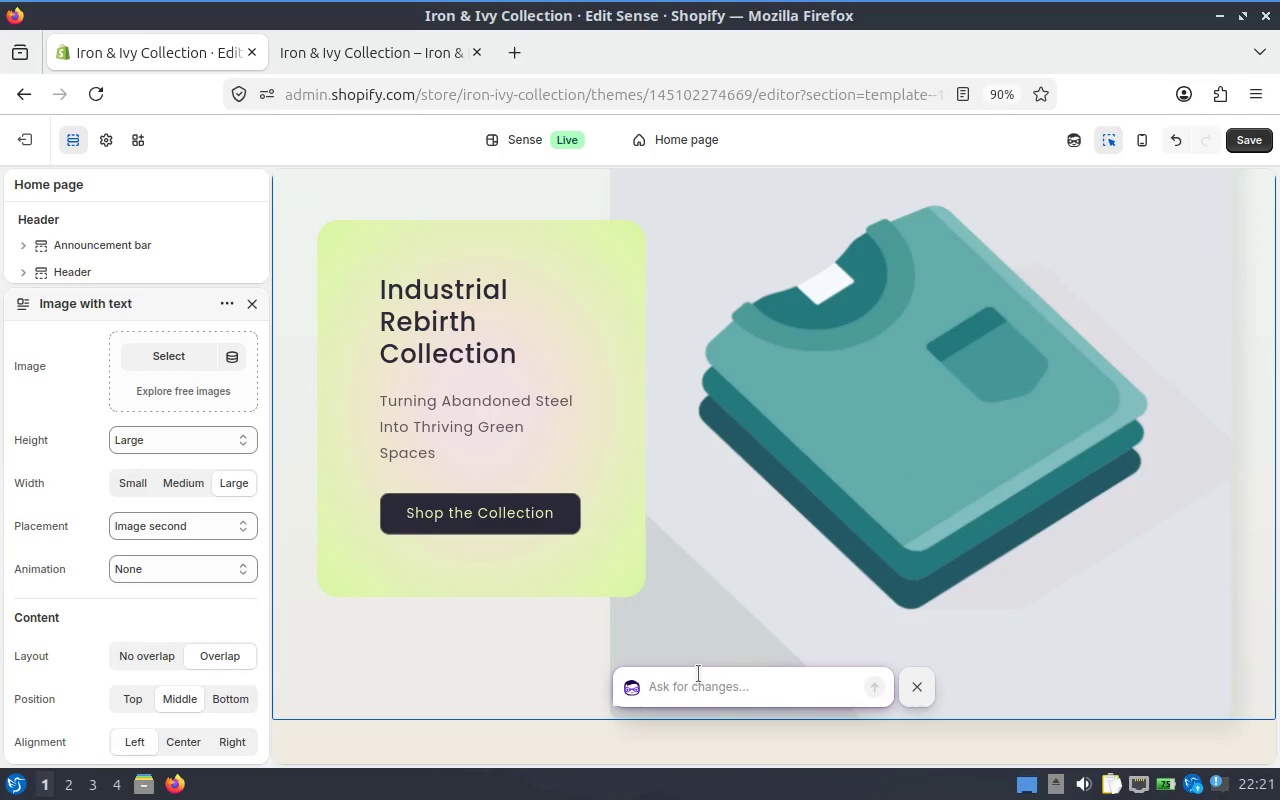 
type(in hero section i want to use image related to this:)
 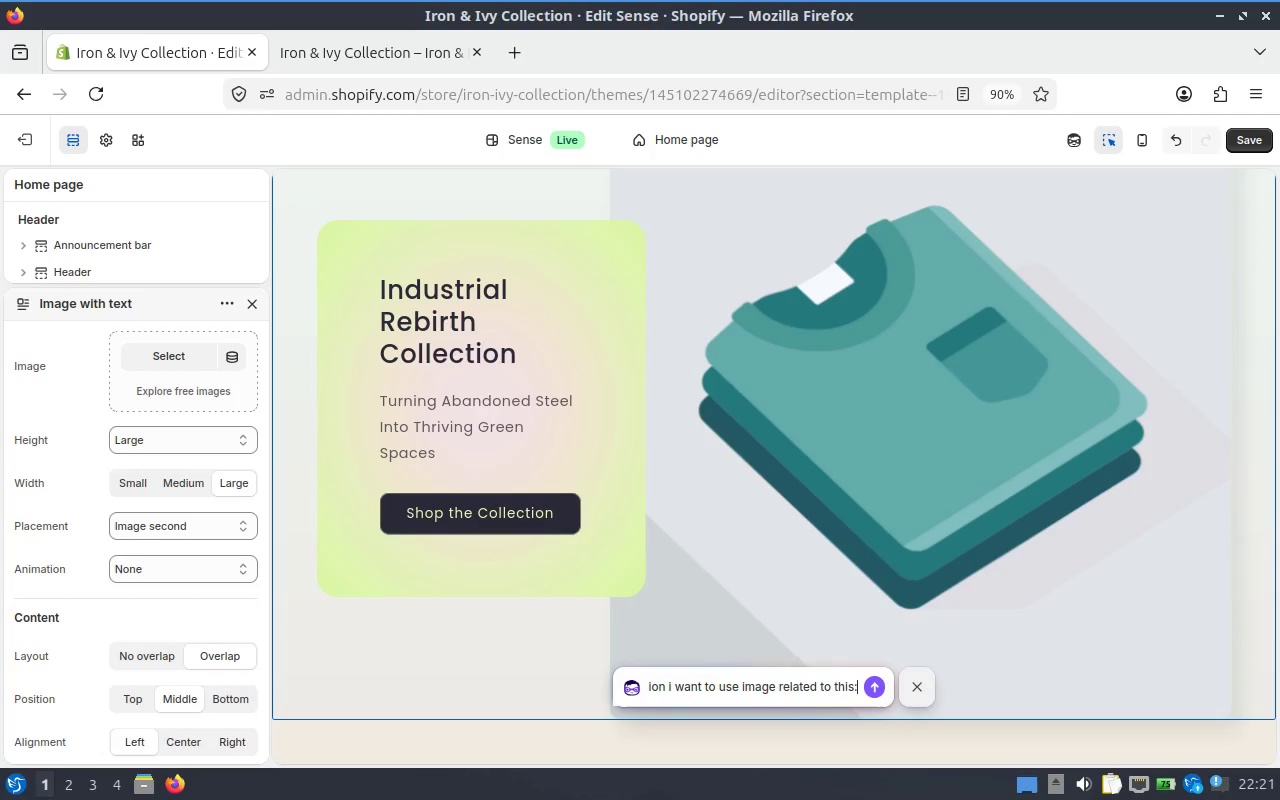 
key(Shift+Enter)
 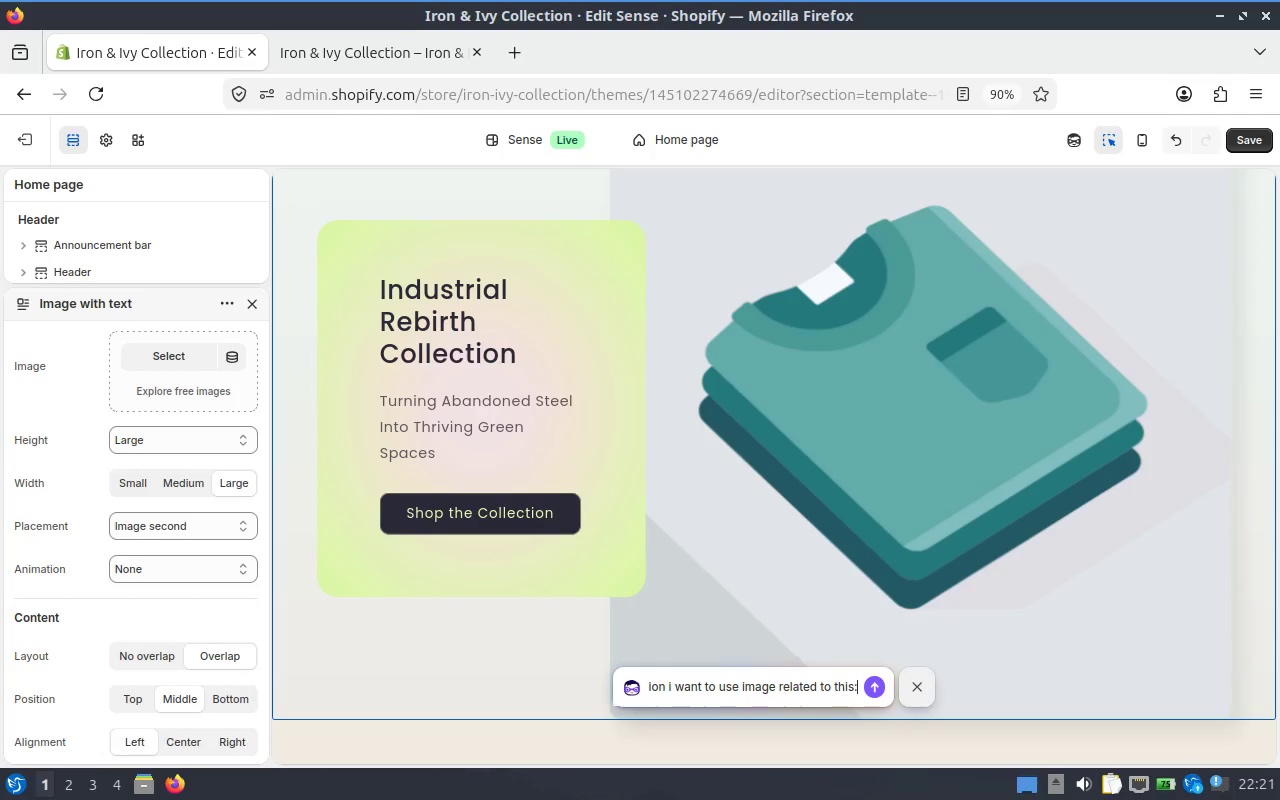 
key(Control+V)
 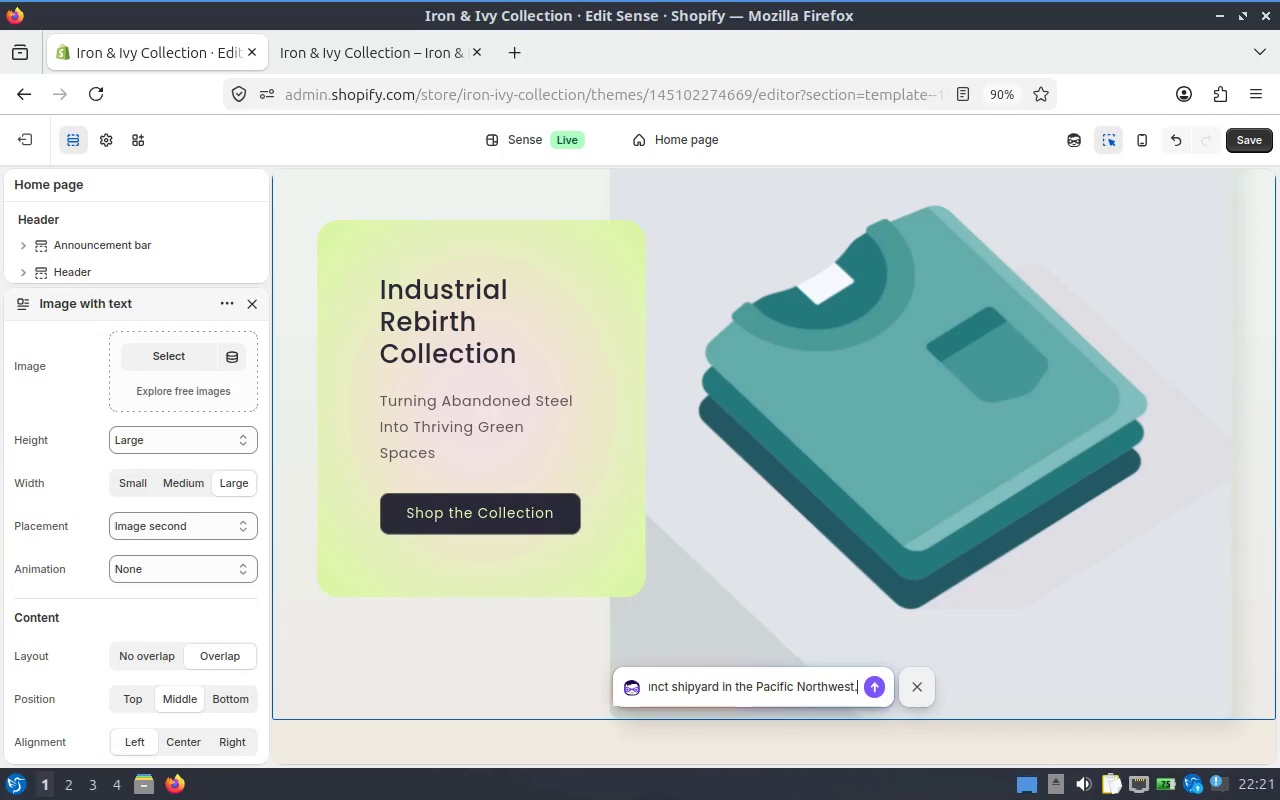 
key(Enter)
 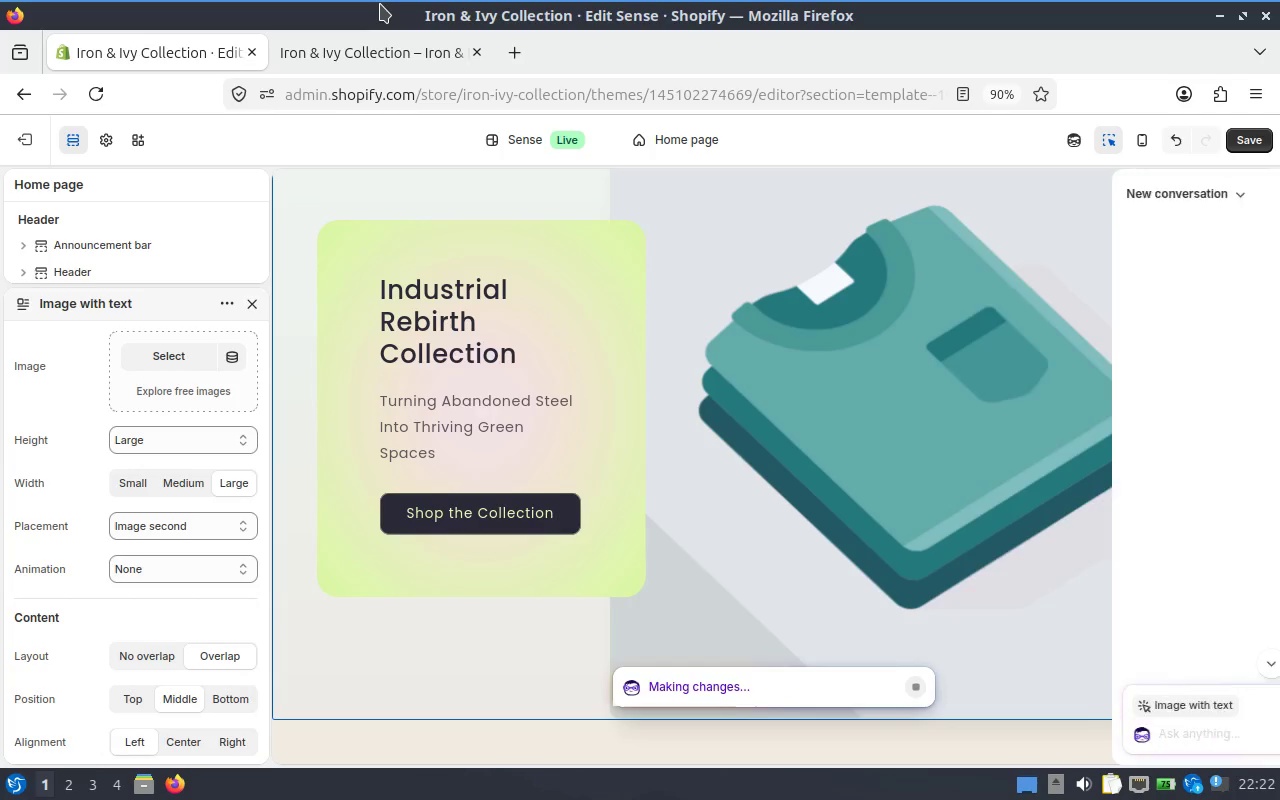 
wait(20.13)
 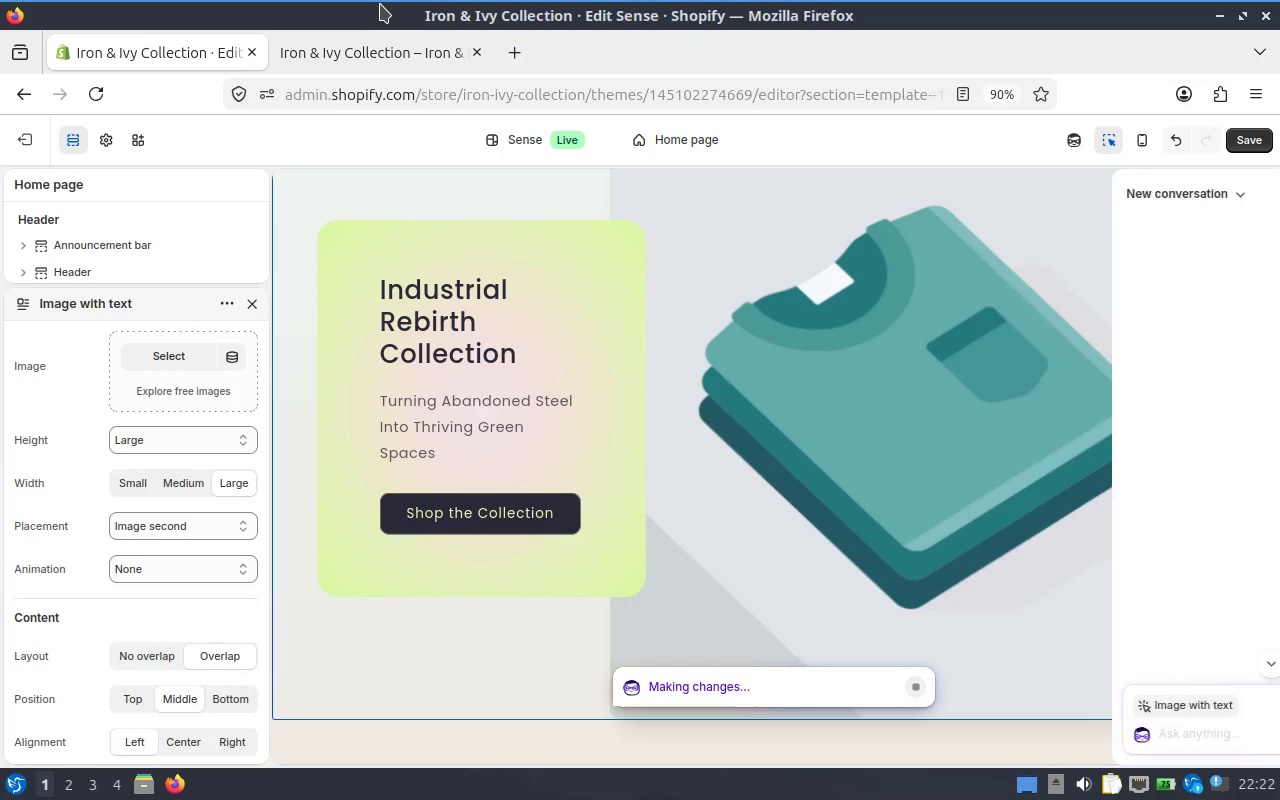 
scroll: coordinate [1145, 434], scroll_direction: none, amount: 0.0
 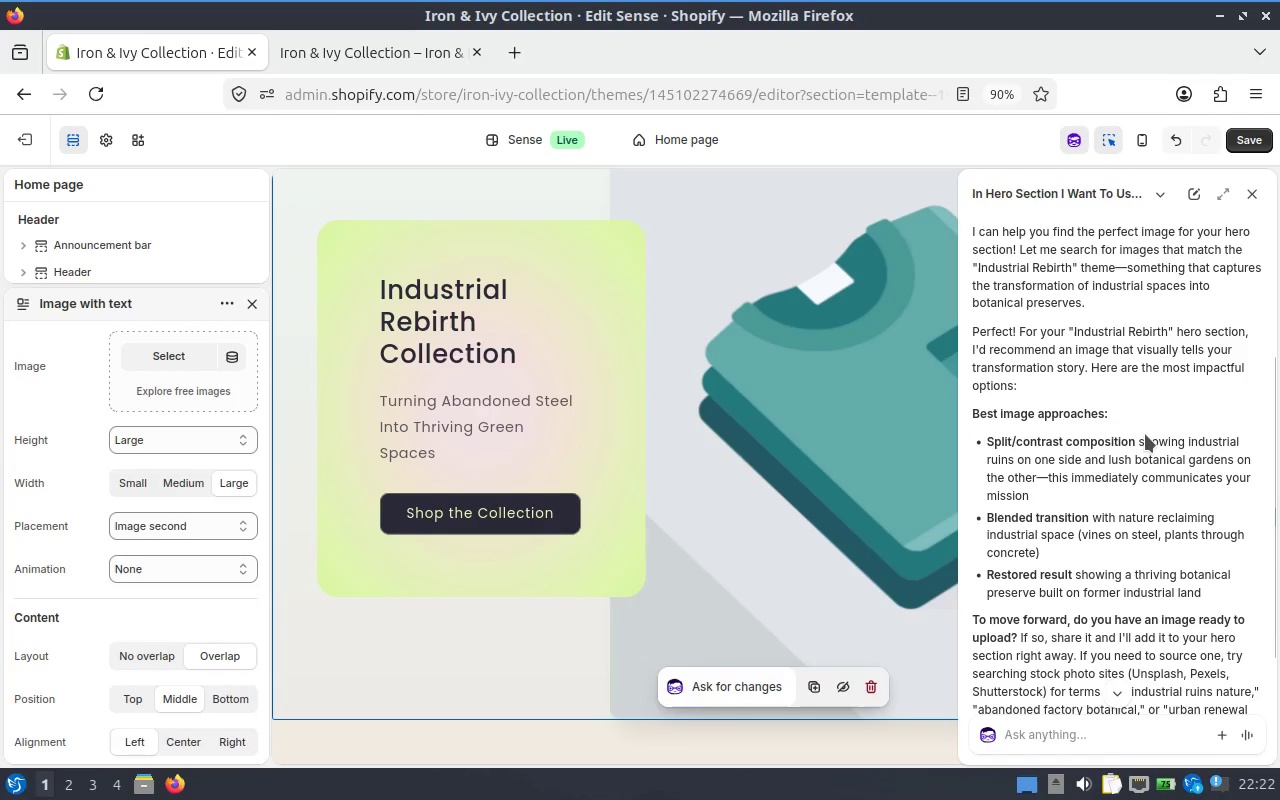 
scroll: coordinate [1145, 434], scroll_direction: up, amount: 1.0
 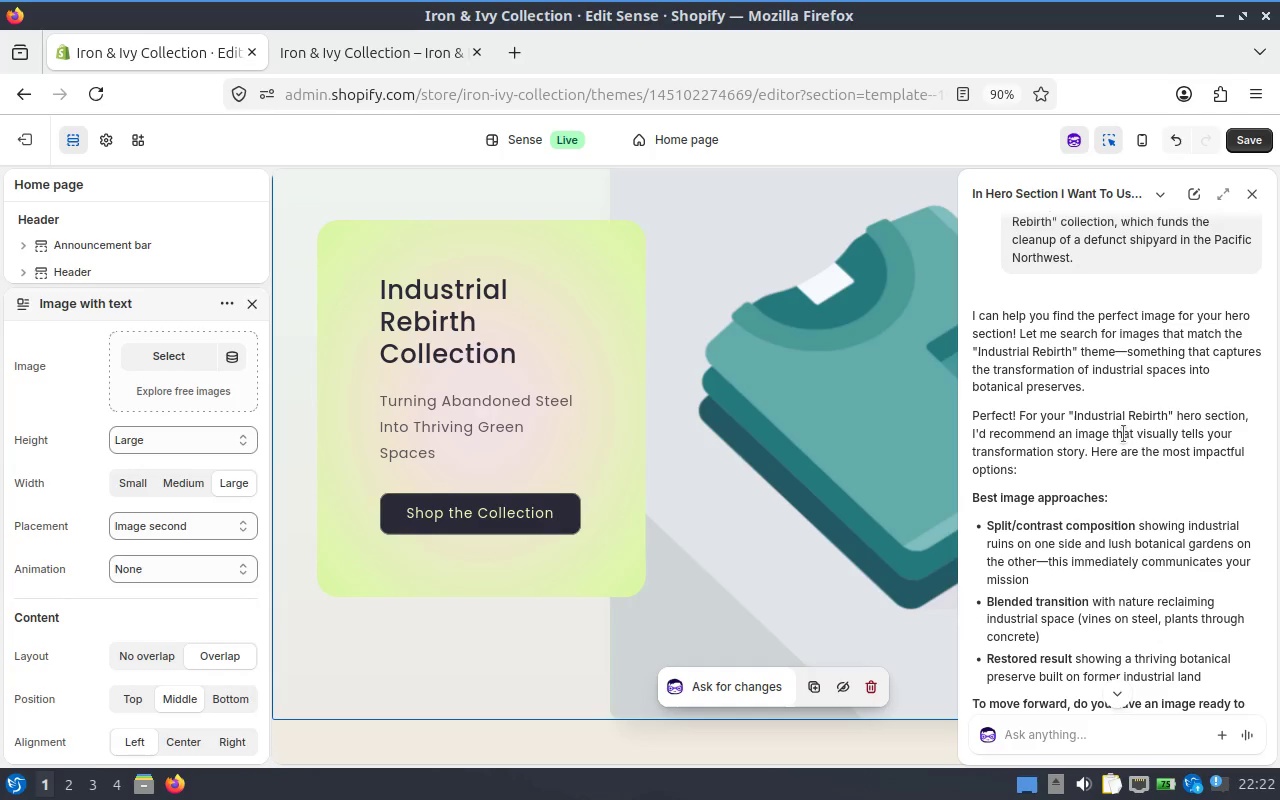 
wait(8.87)
 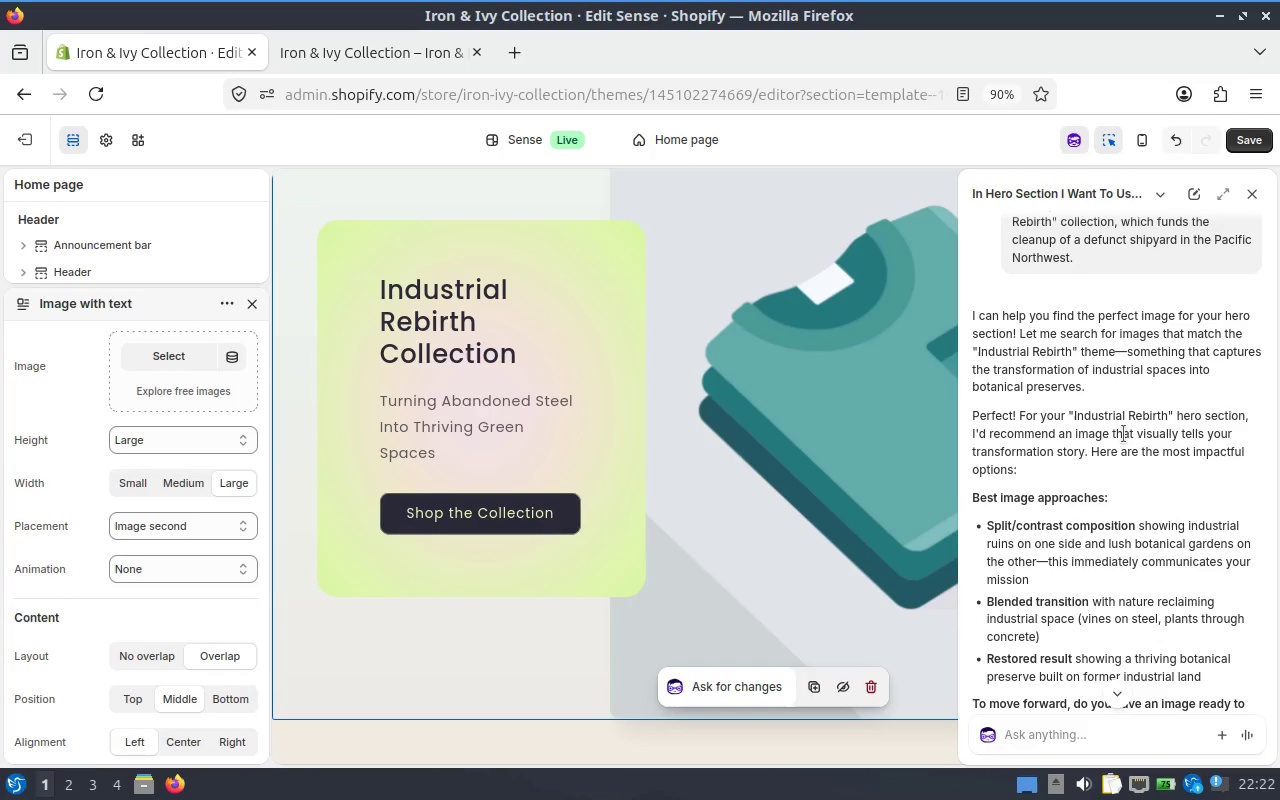 
scroll: coordinate [1146, 410], scroll_direction: down, amount: 3.0
 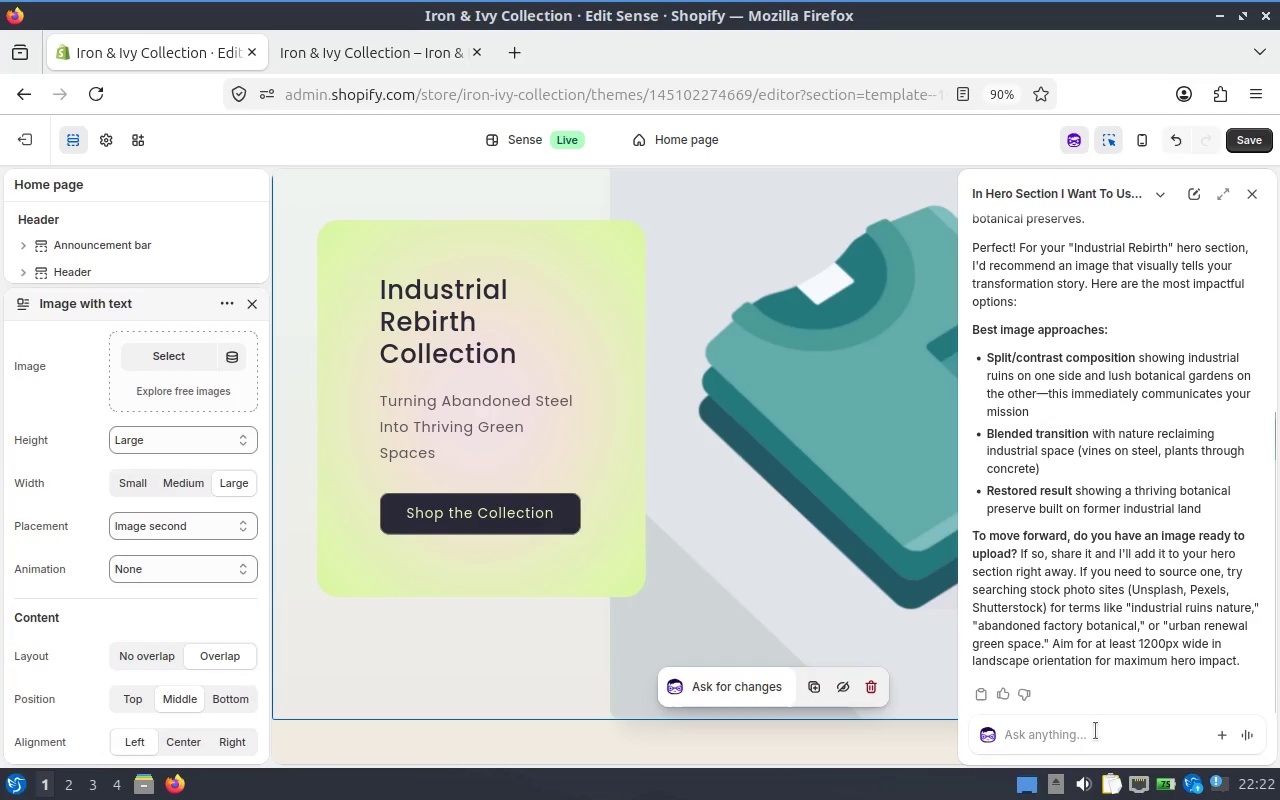 
left_click([1077, 735])
 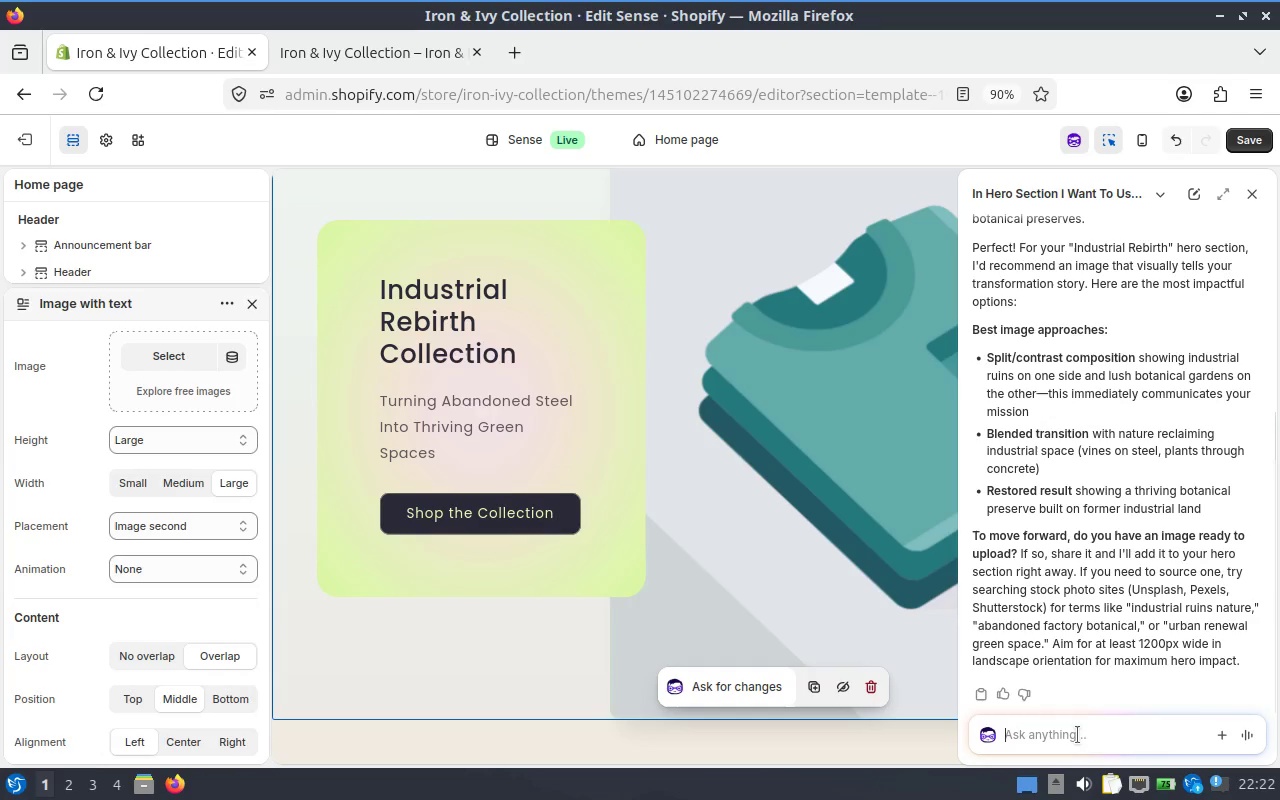 
type(i don't have image pick yourself from free images we have in shopify)
 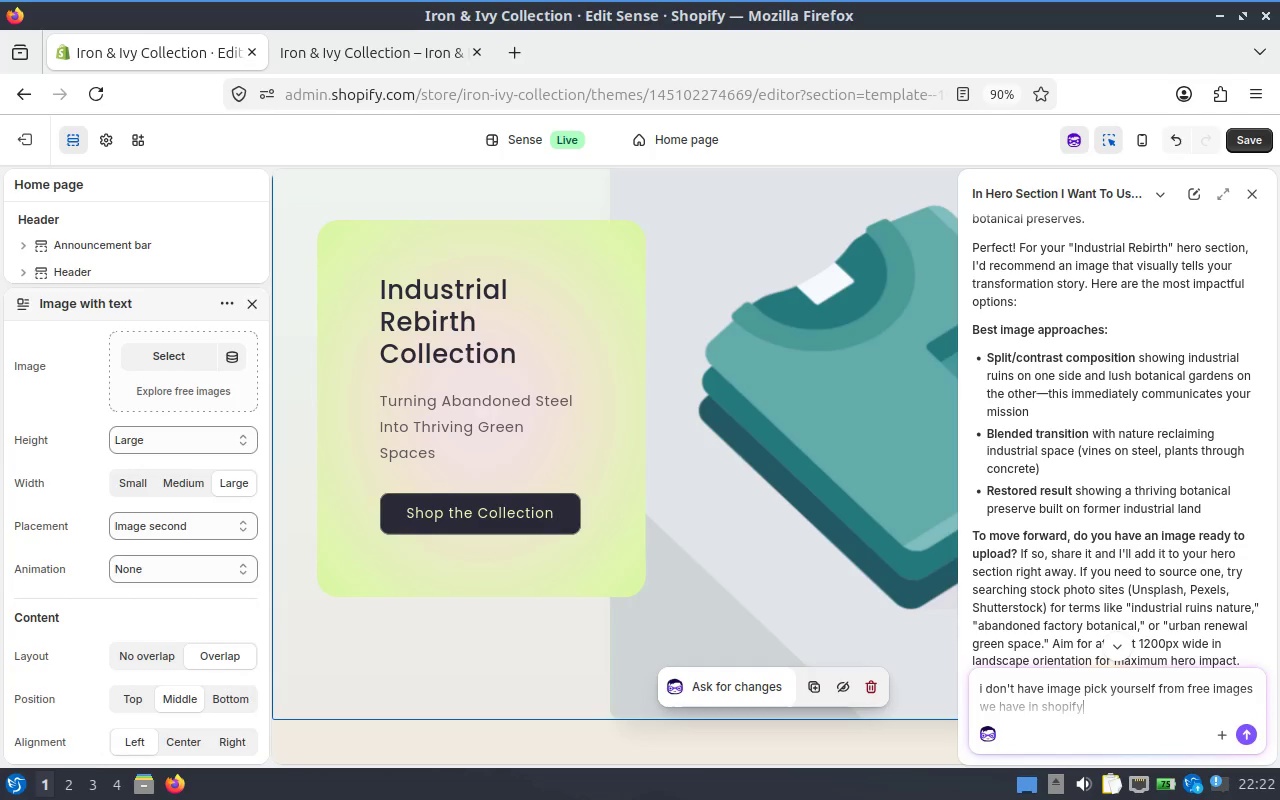 
key(Enter)
 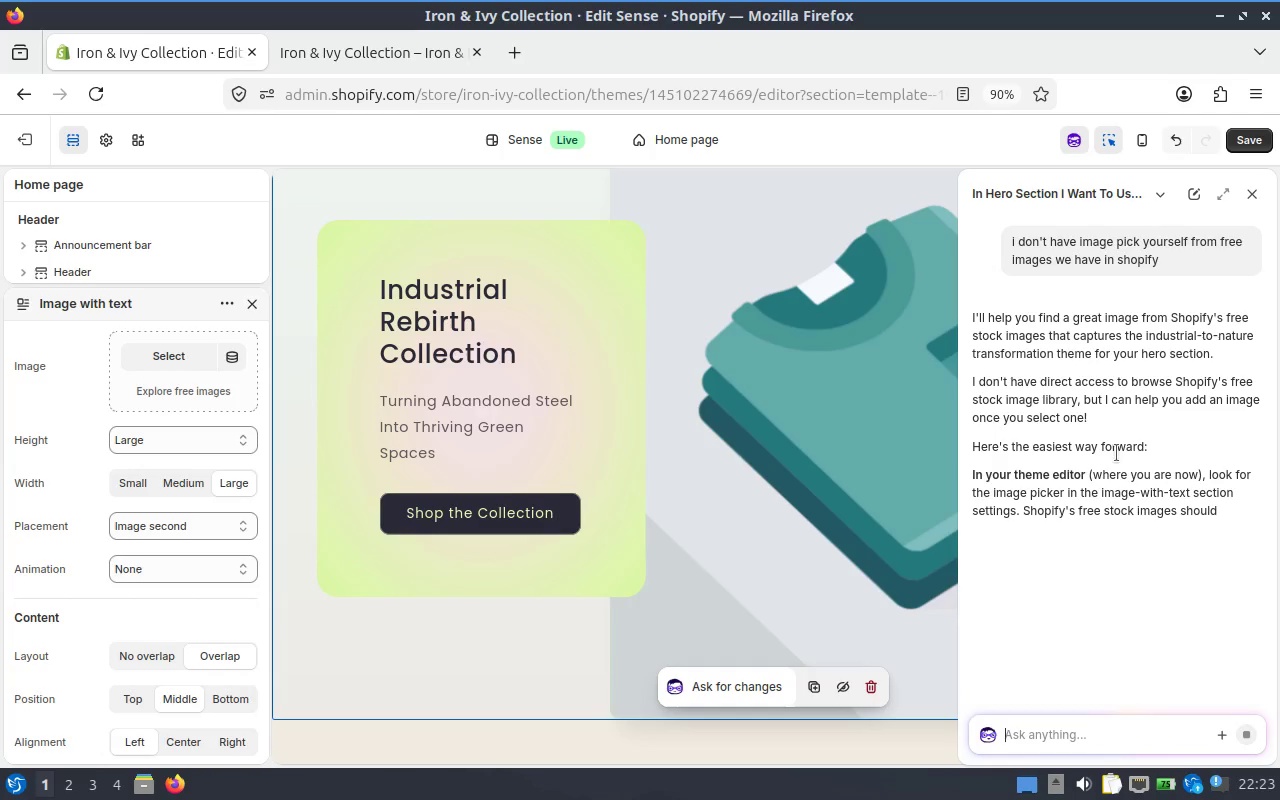 
wait(20.25)
 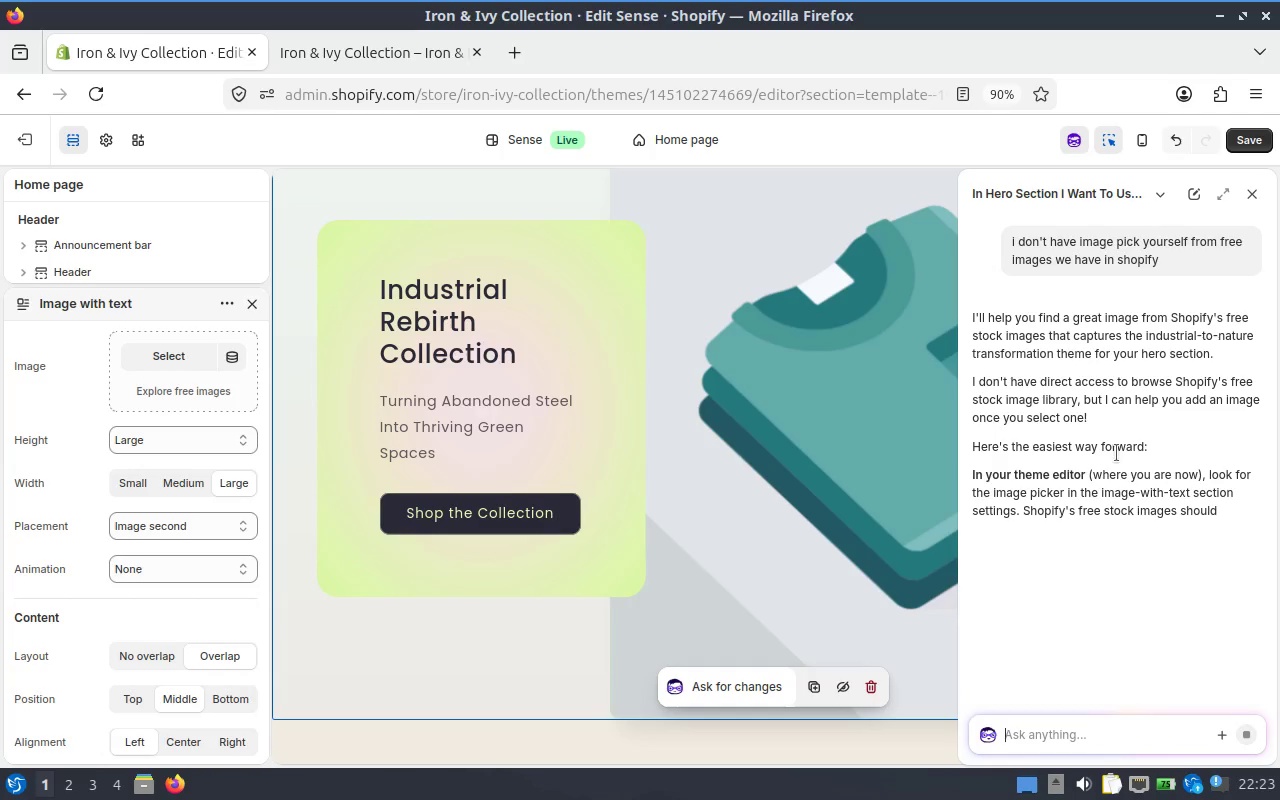 
scroll: coordinate [57, 386], scroll_direction: up, amount: 5.0
 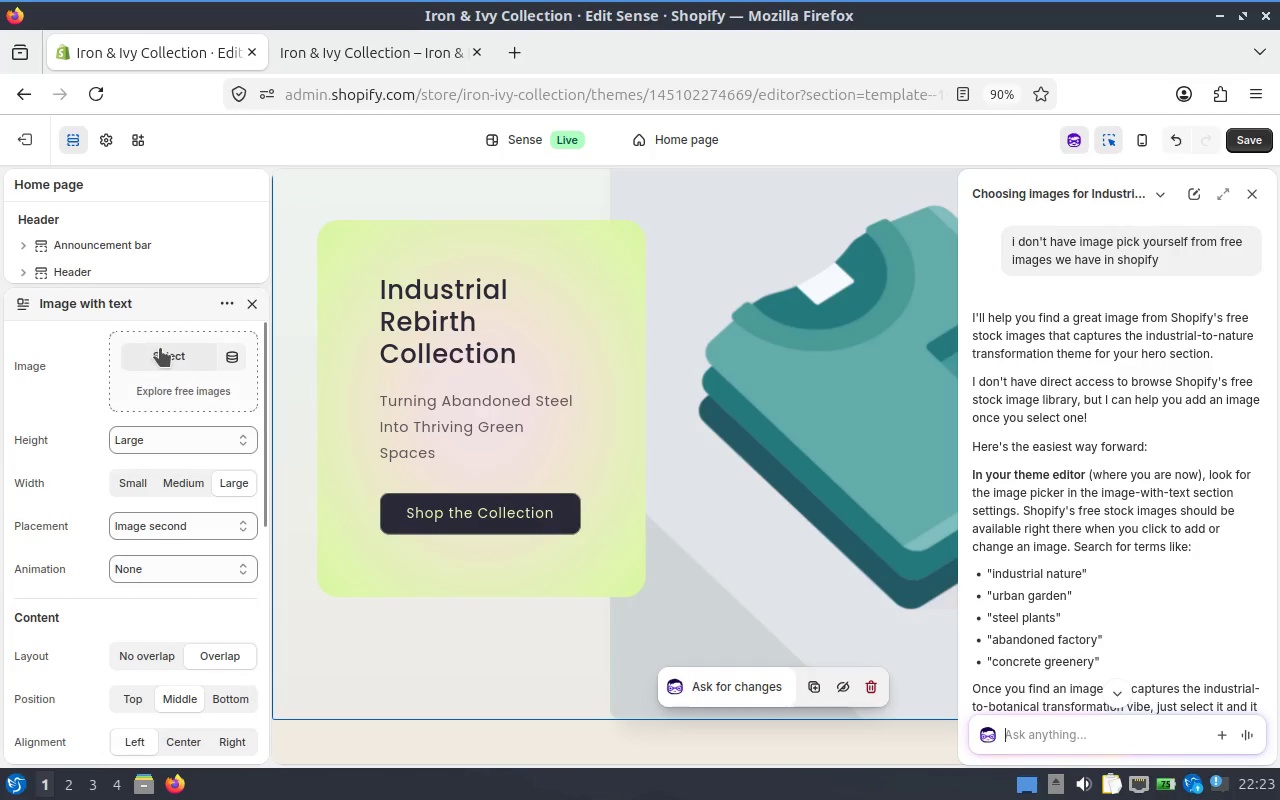 
left_click([159, 348])
 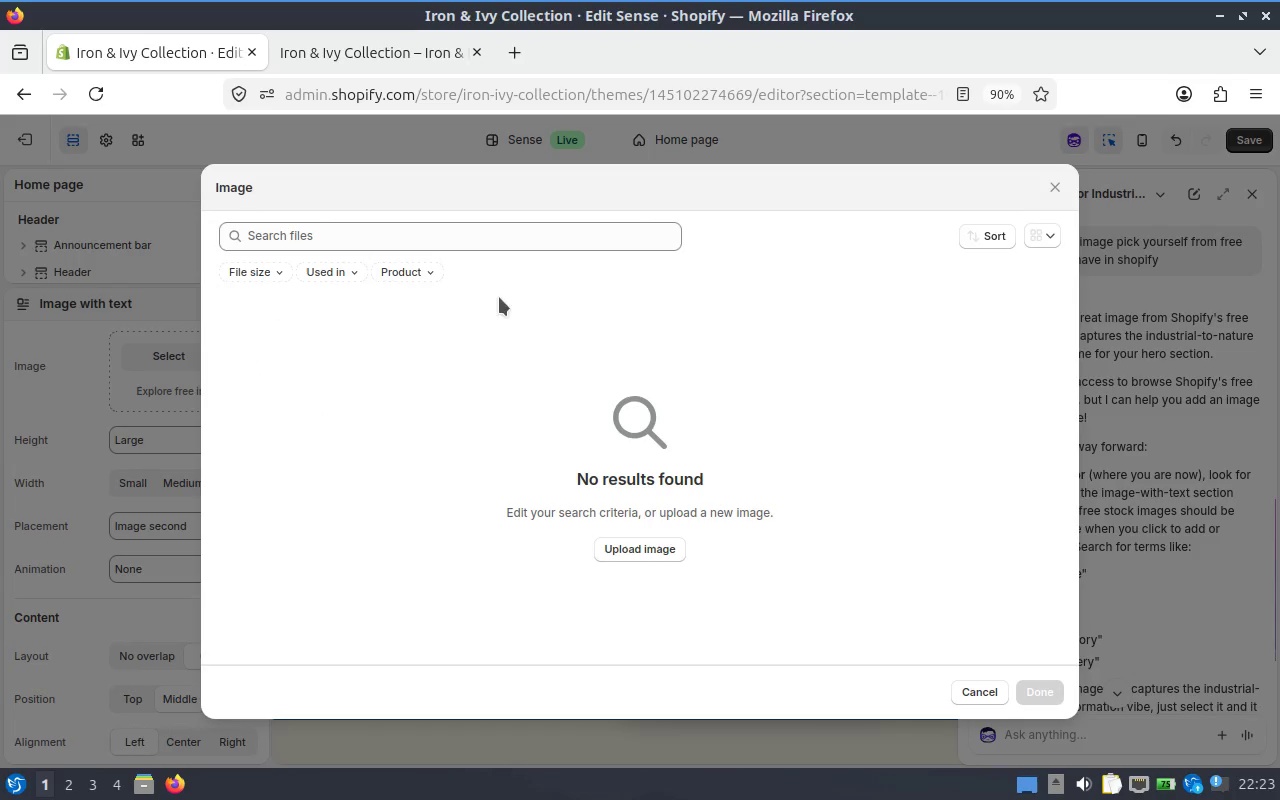 
left_click([424, 238])
 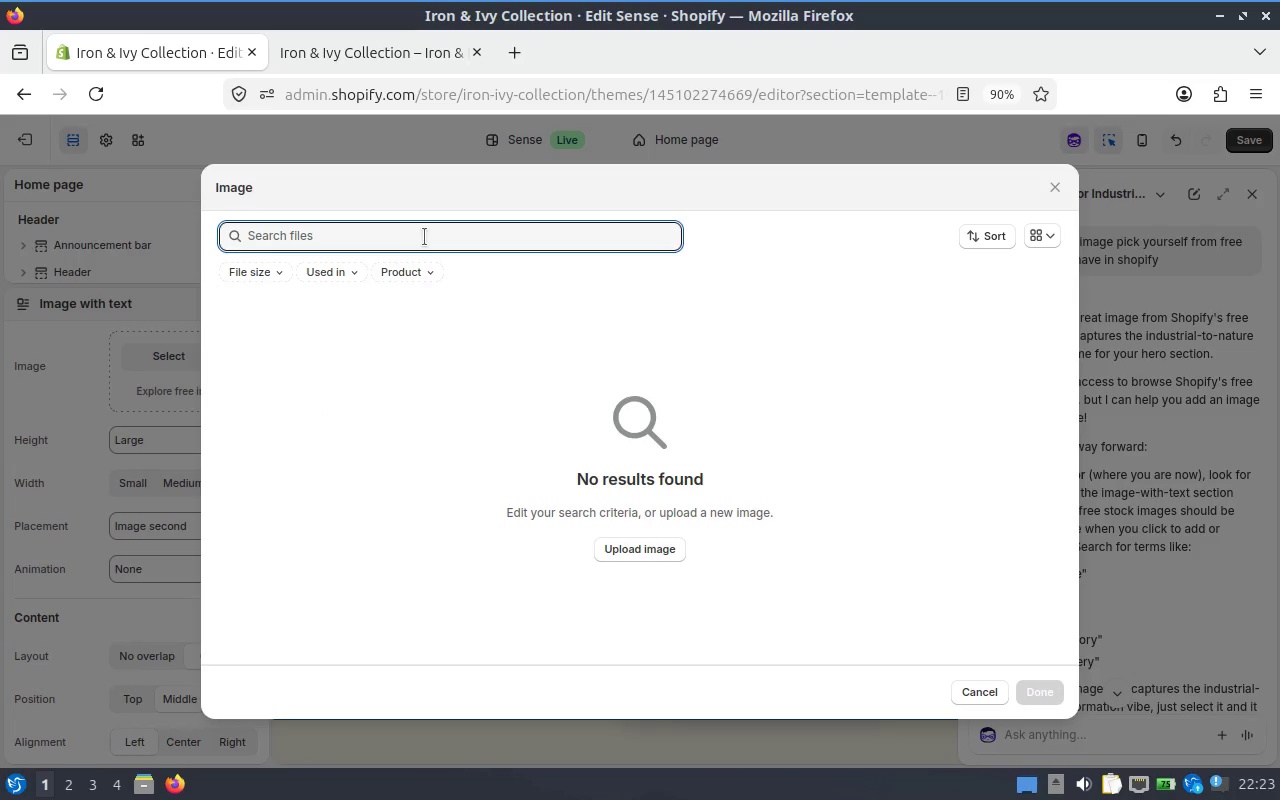 
key(Escape)
 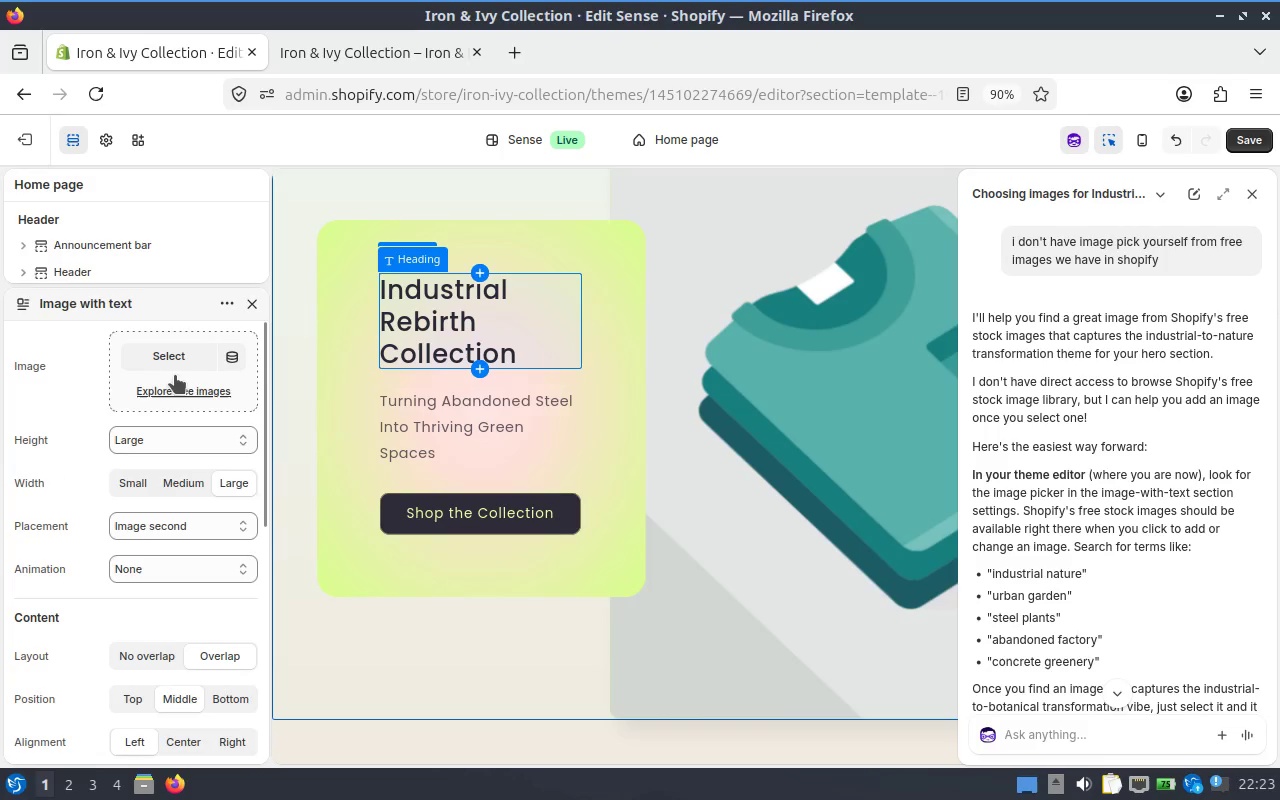 
left_click([188, 398])
 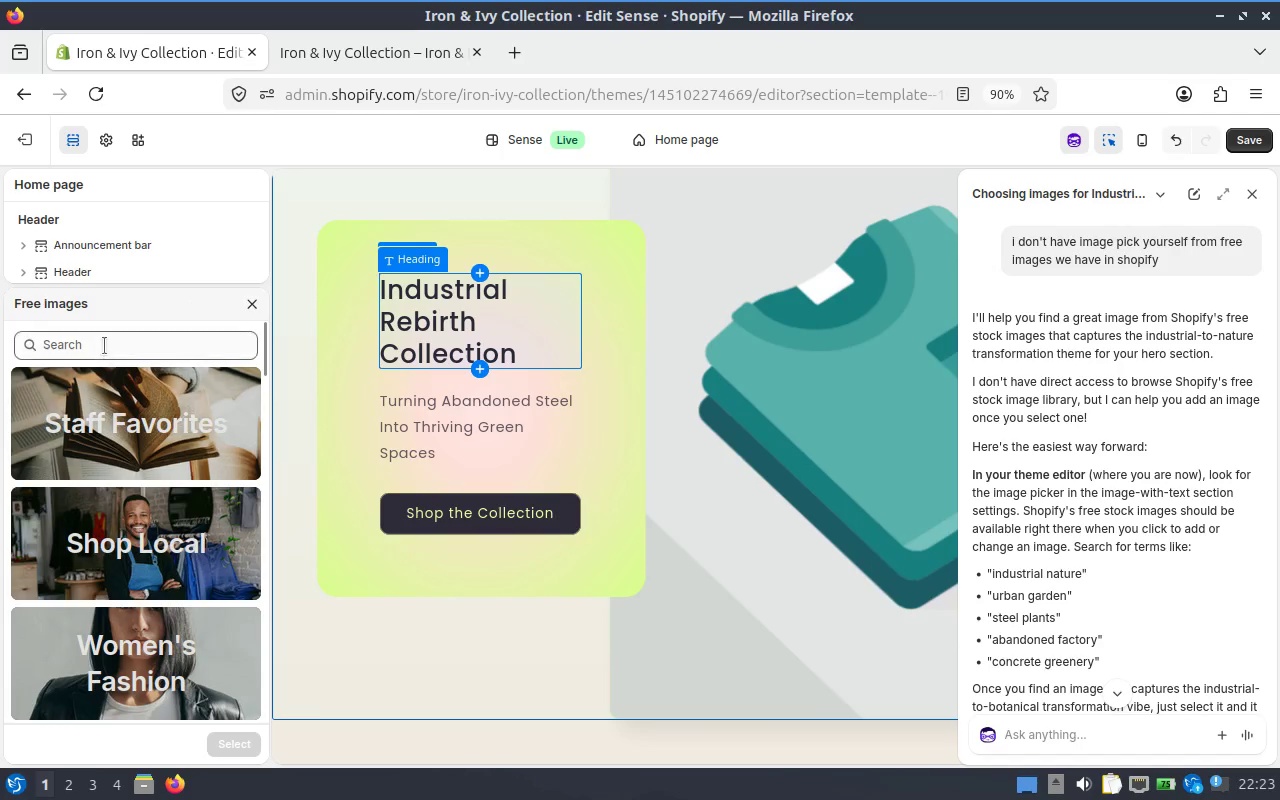 
left_click([105, 339])
 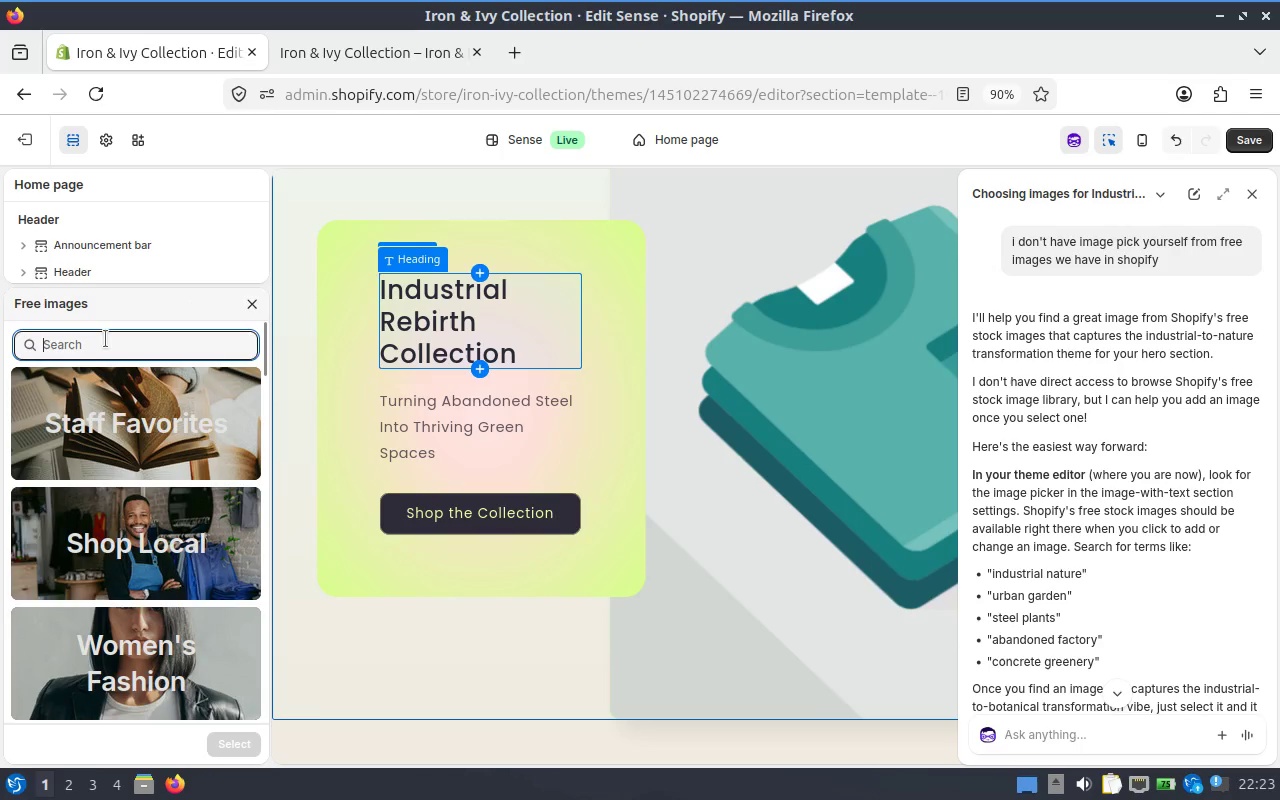 
type(industrial nature)
 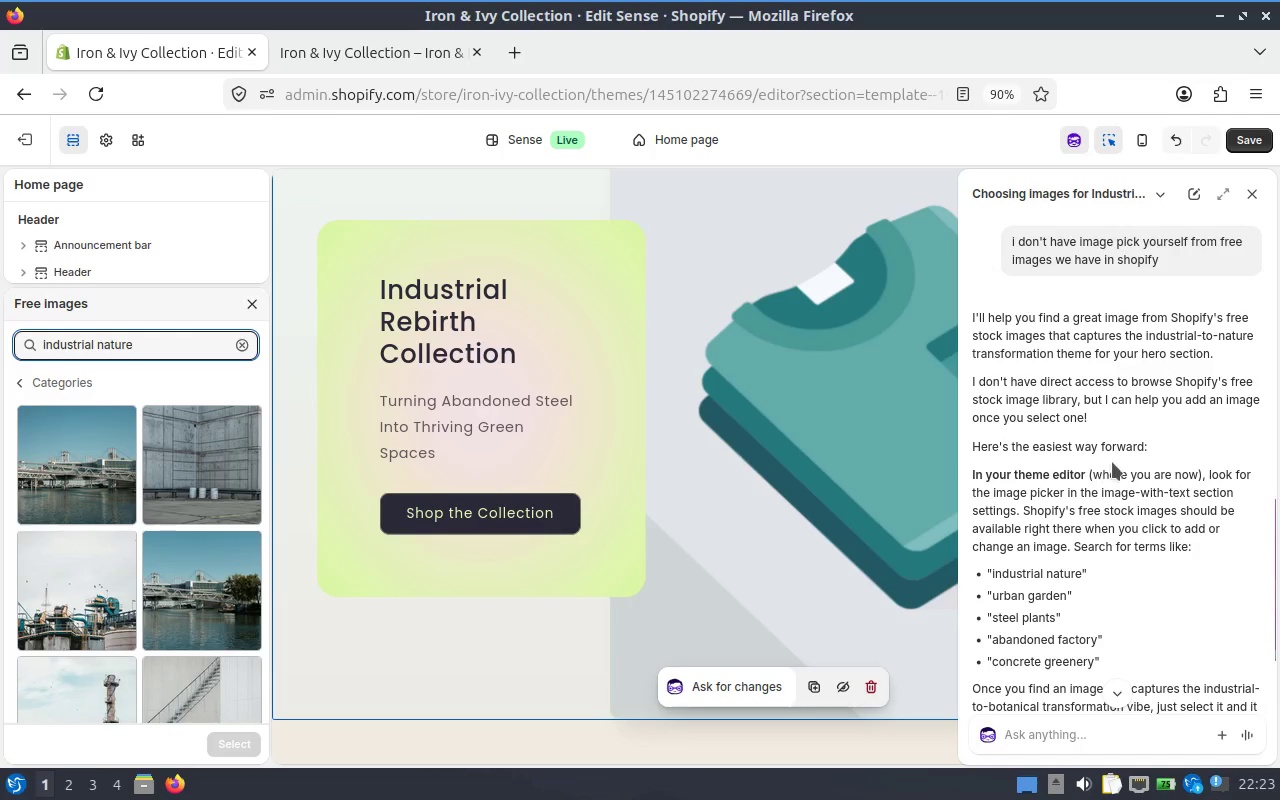 
wait(5.9)
 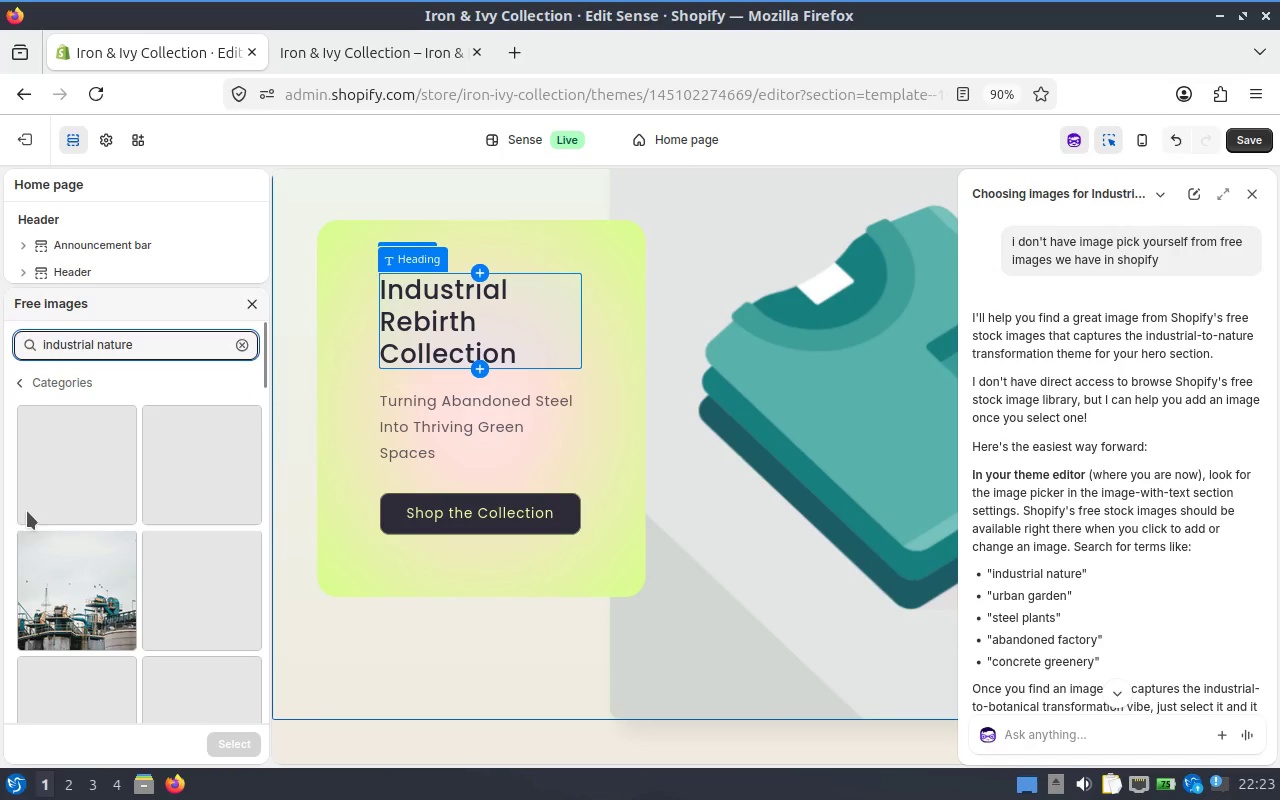 
scroll: coordinate [126, 482], scroll_direction: down, amount: 2.0
 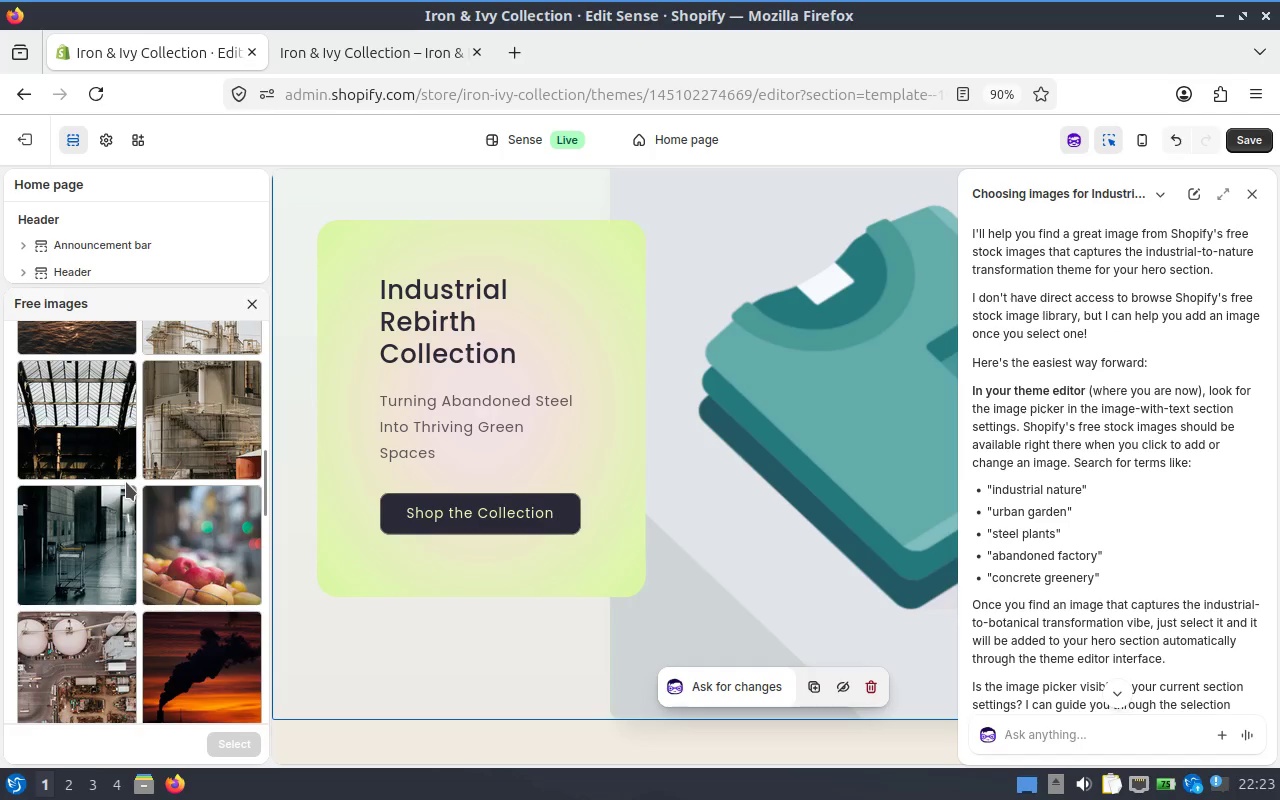 
scroll: coordinate [110, 487], scroll_direction: up, amount: 13.0
 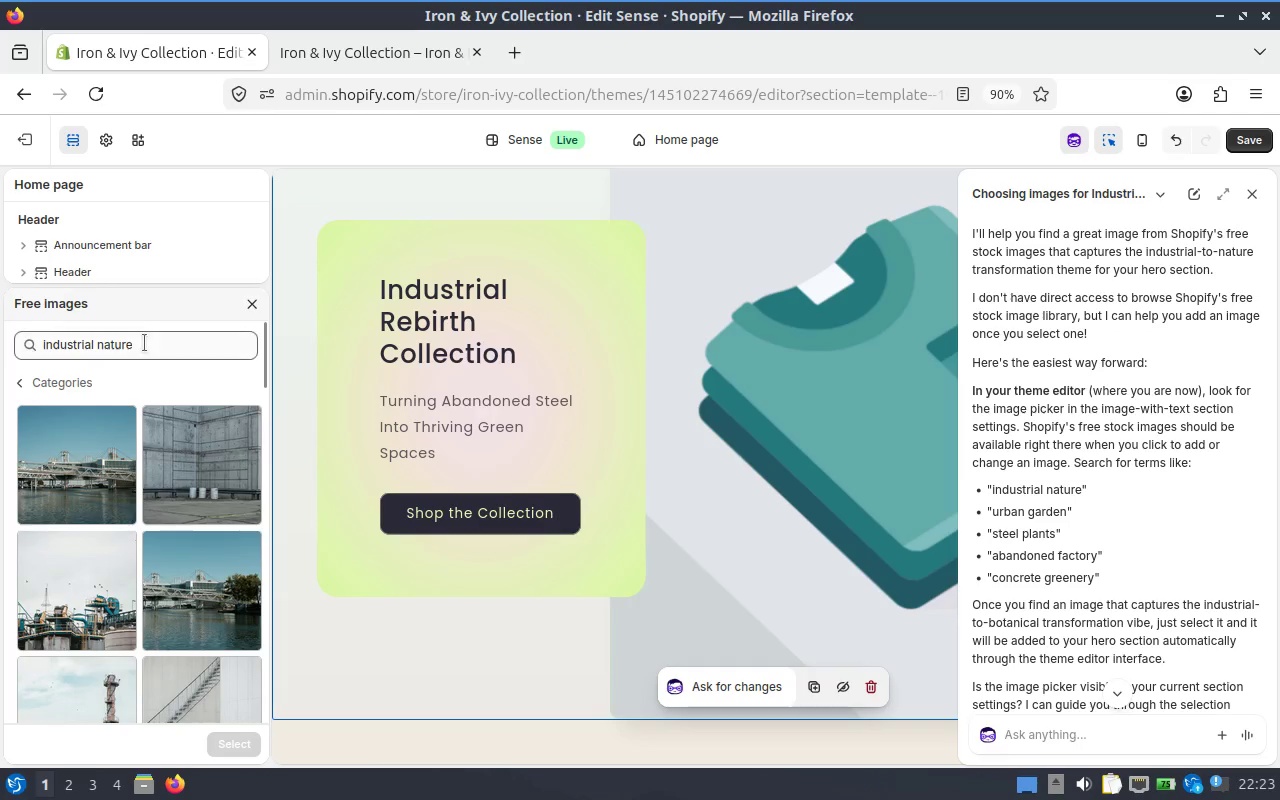 
double_click([146, 343])
 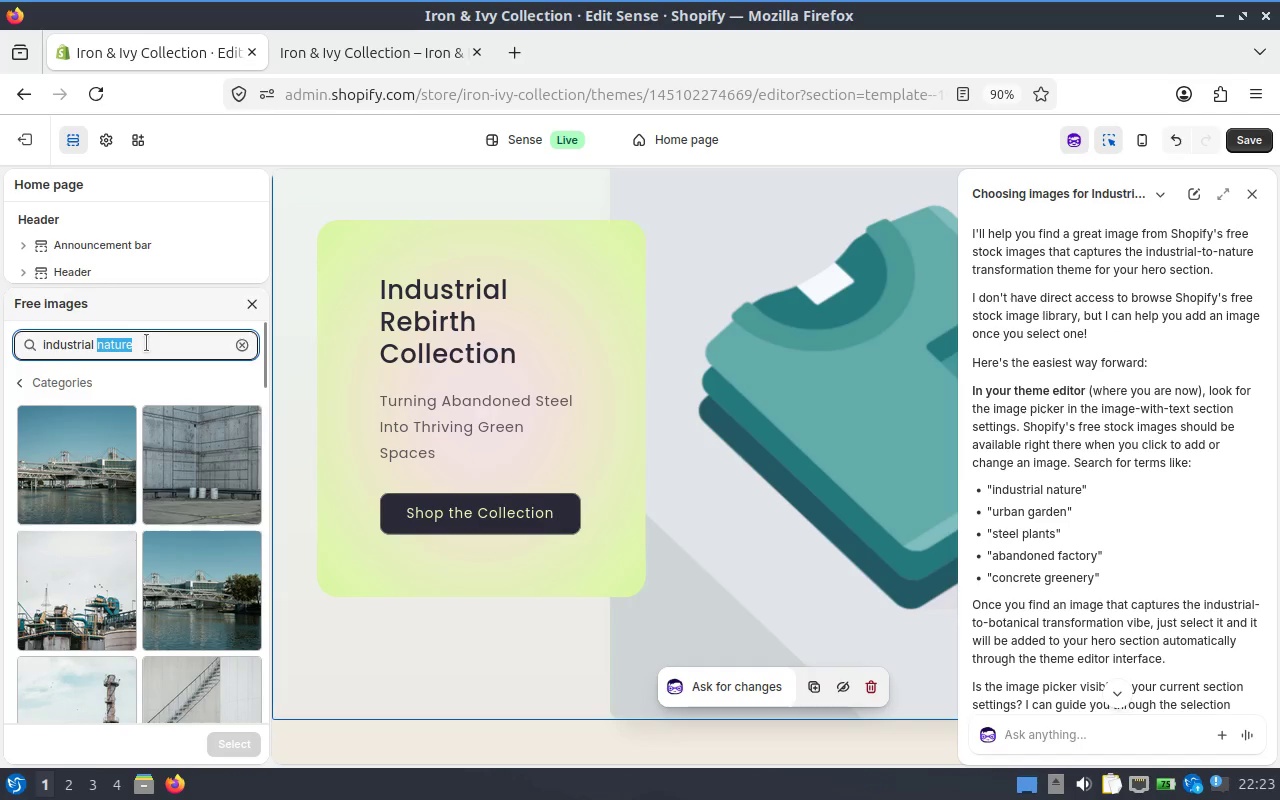 
key(Control+ControlLeft)
 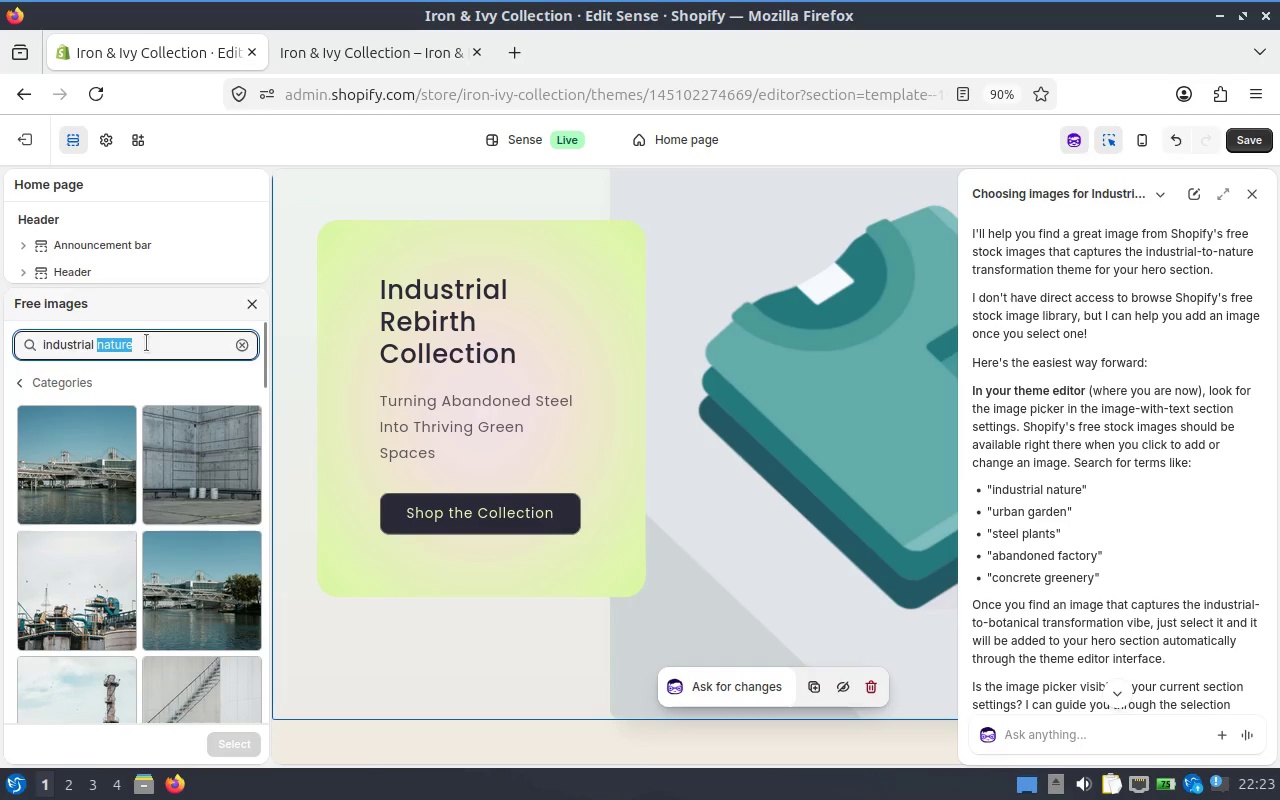 
key(Control+A)
 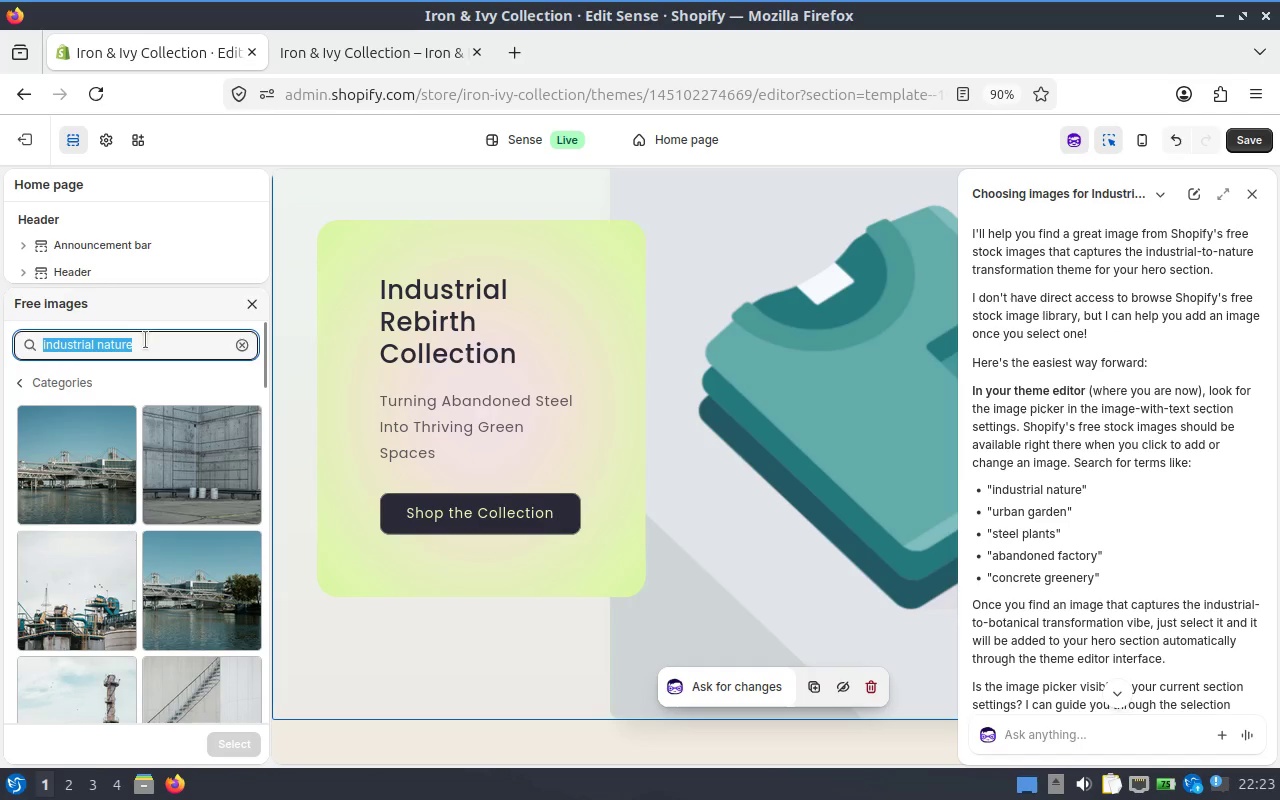 
type(abandoned factory)
 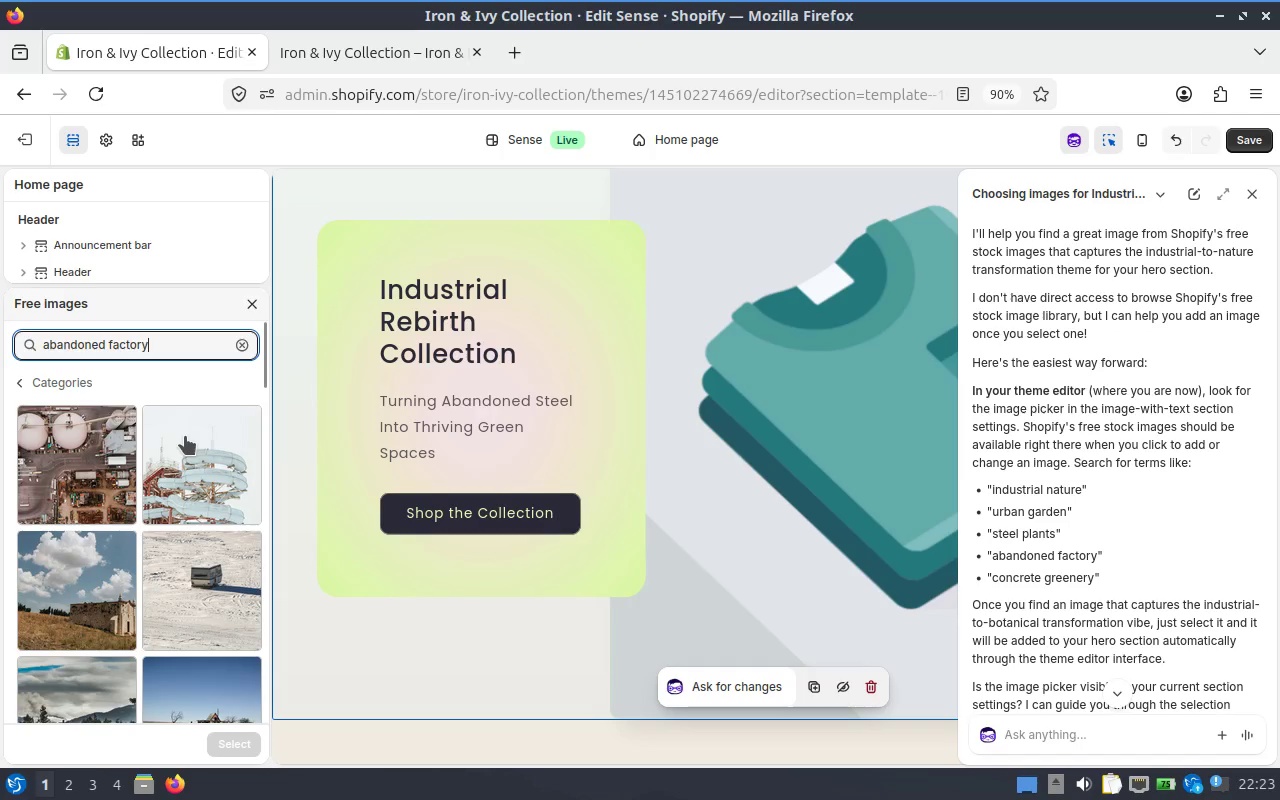 
scroll: coordinate [88, 489], scroll_direction: down, amount: 3.0
 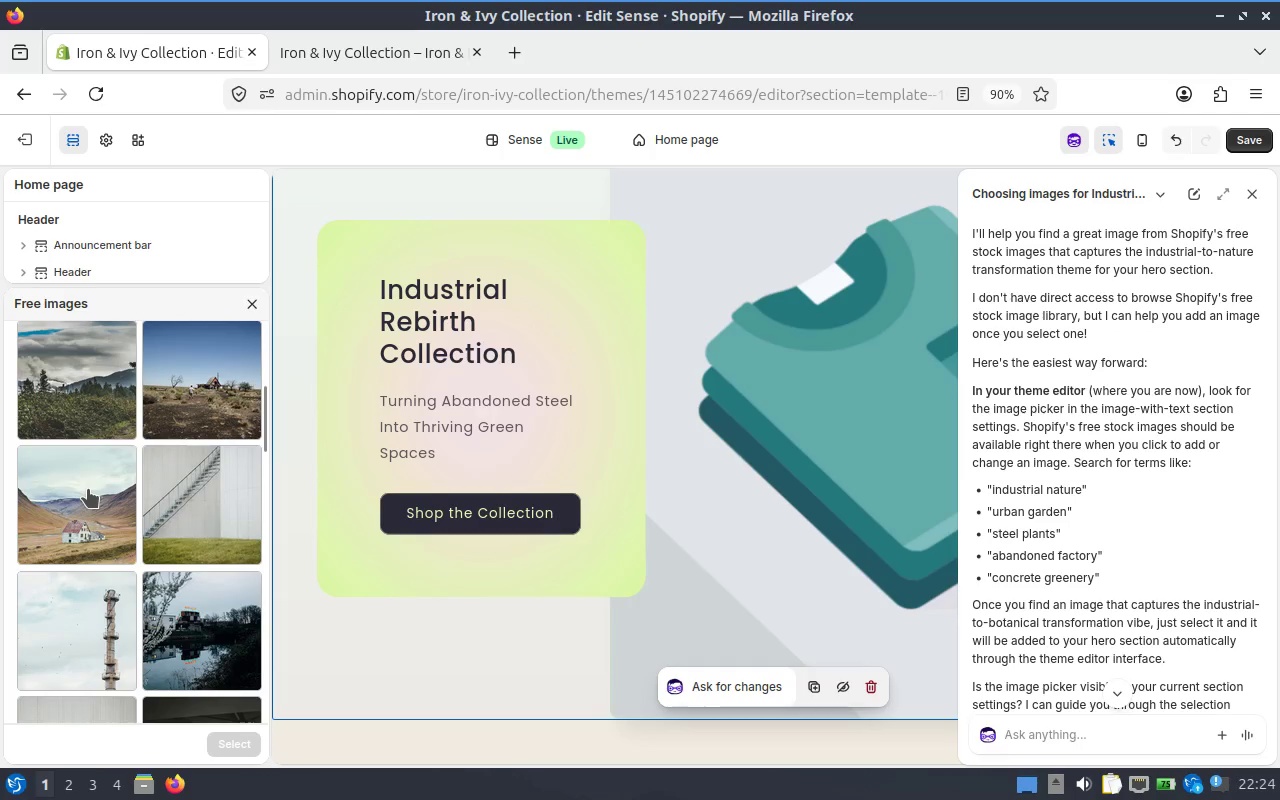 
scroll: coordinate [88, 489], scroll_direction: up, amount: 2.0
 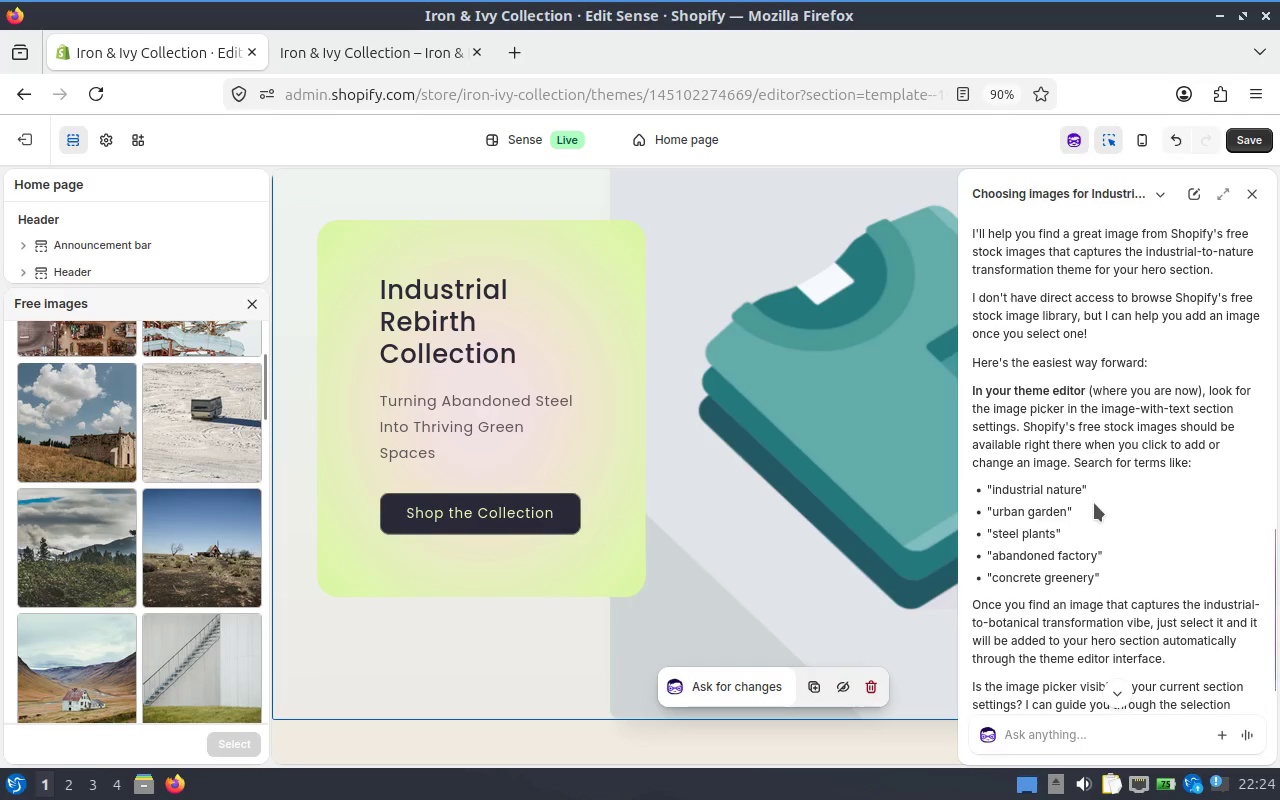 
scroll: coordinate [1125, 481], scroll_direction: down, amount: 2.0
 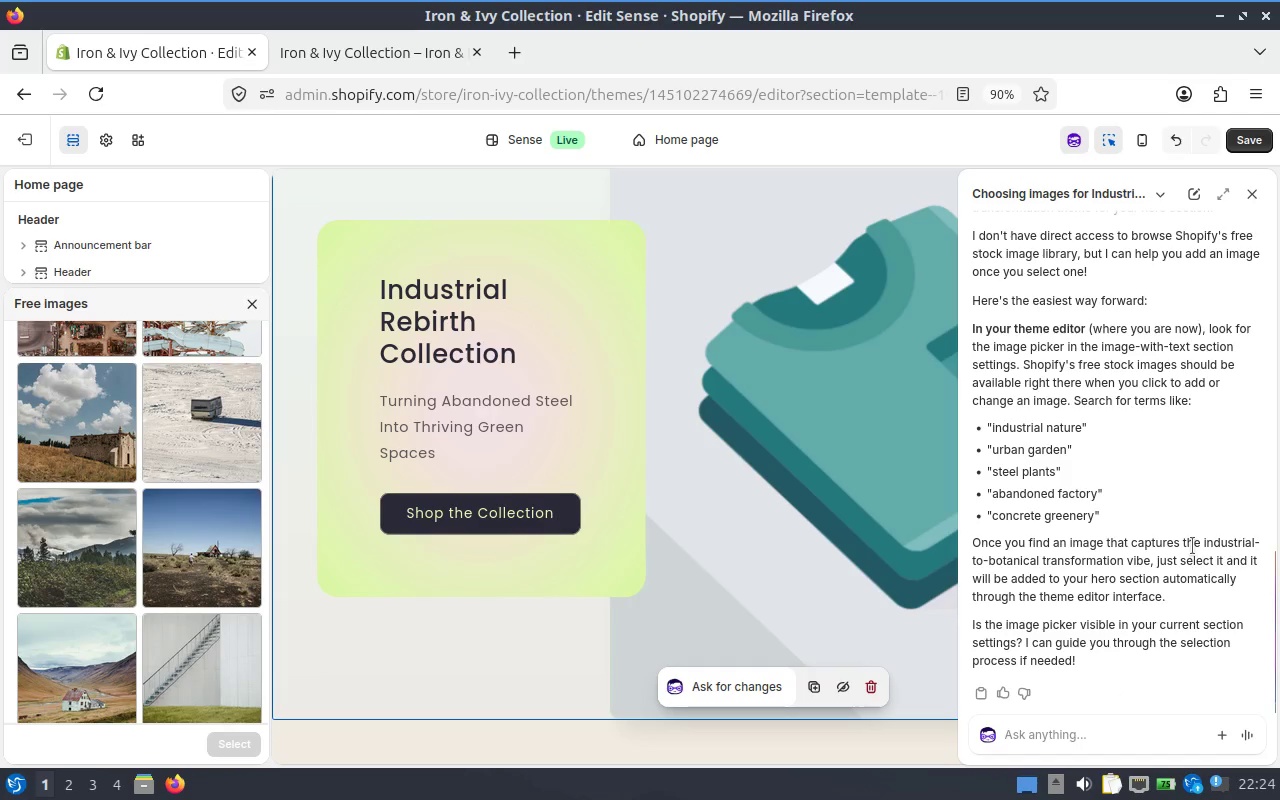 
scroll: coordinate [1192, 546], scroll_direction: up, amount: 5.0
 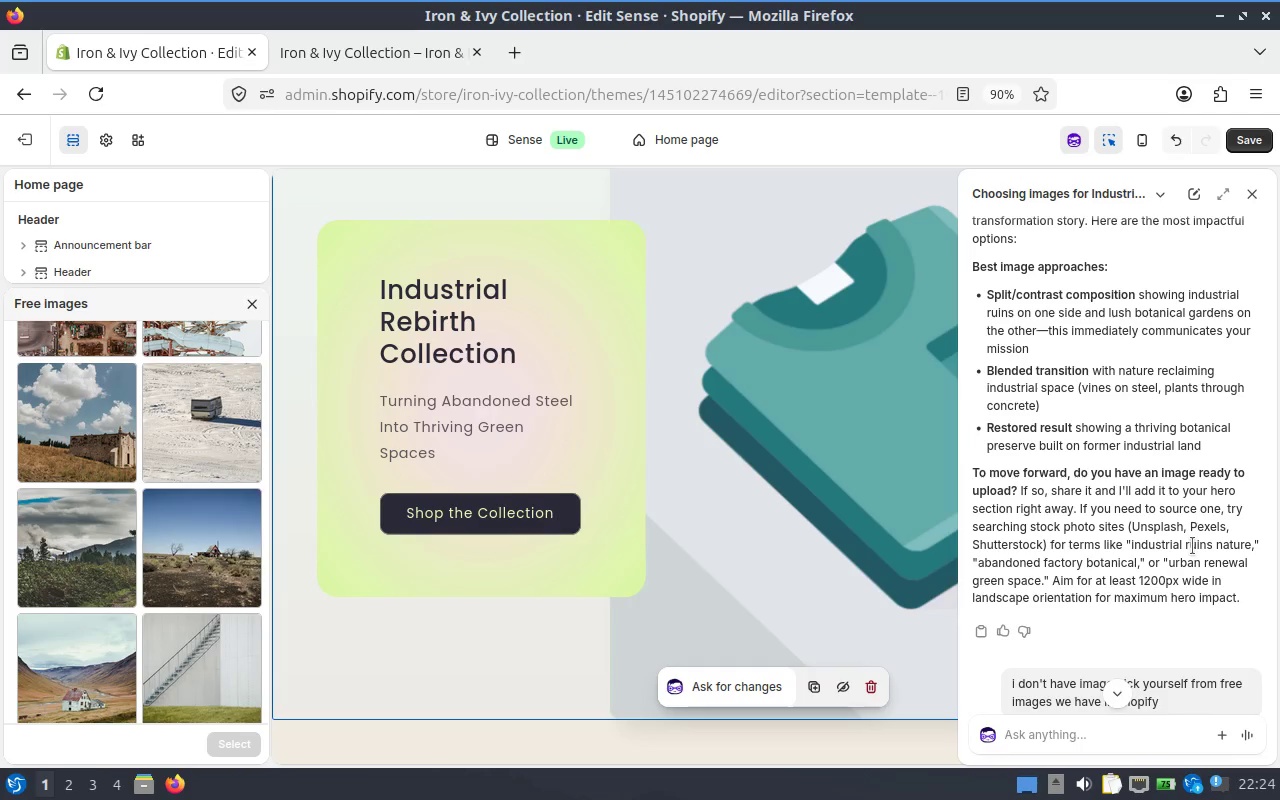 
wait(9.64)
 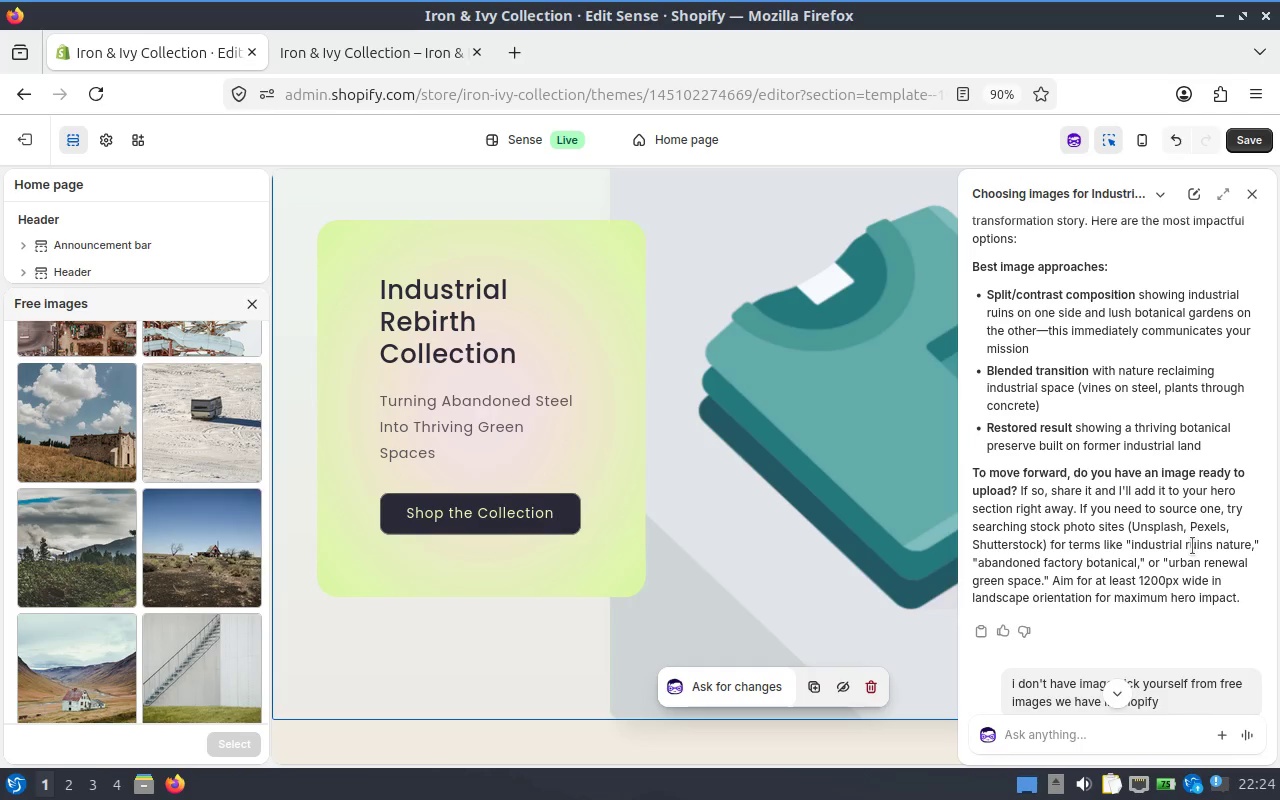 
left_click([55, 439])
 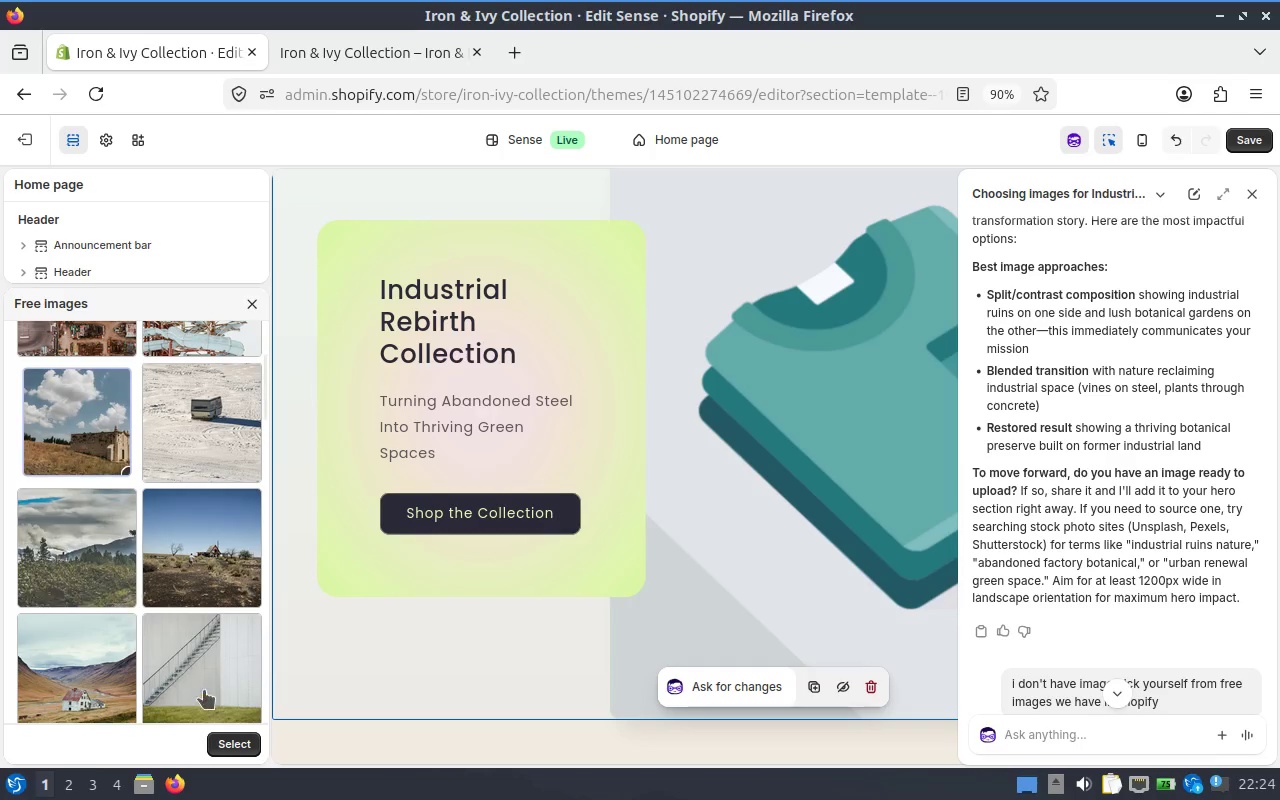 
left_click([211, 733])
 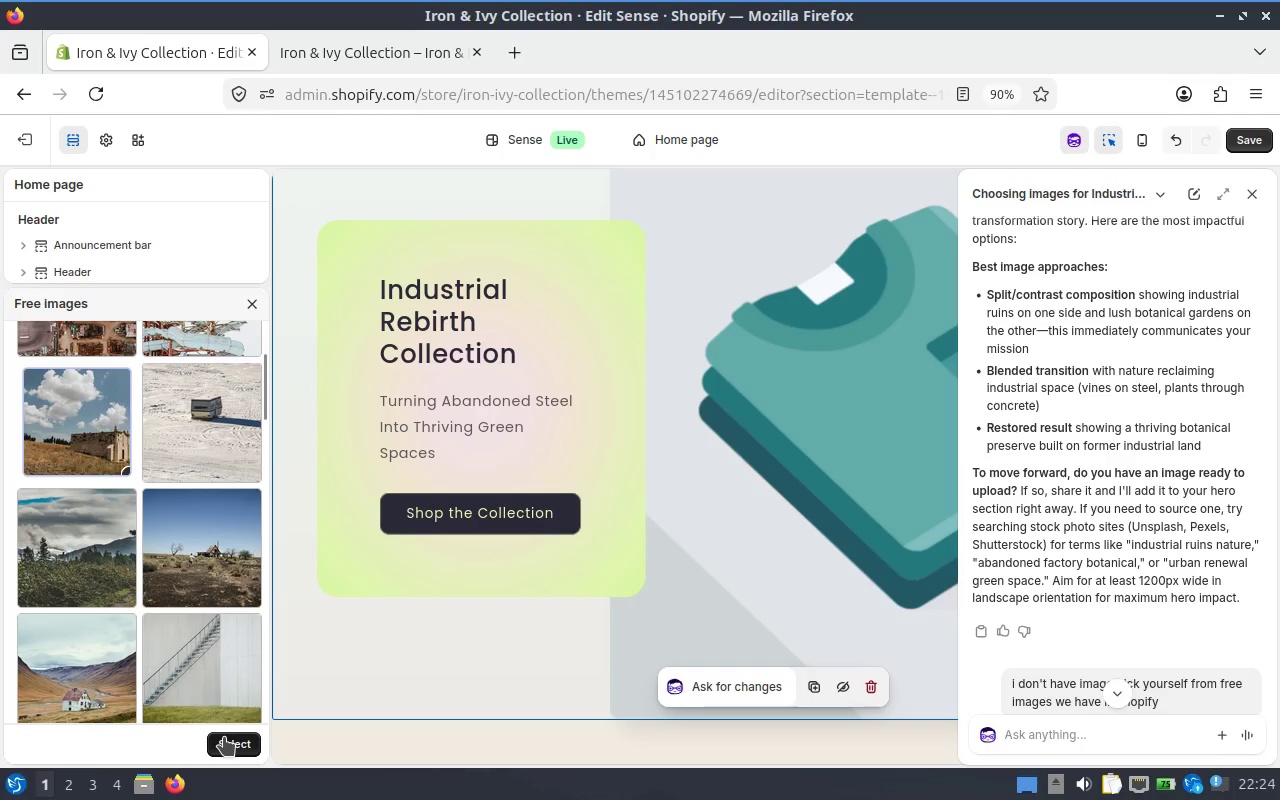 
left_click([224, 737])
 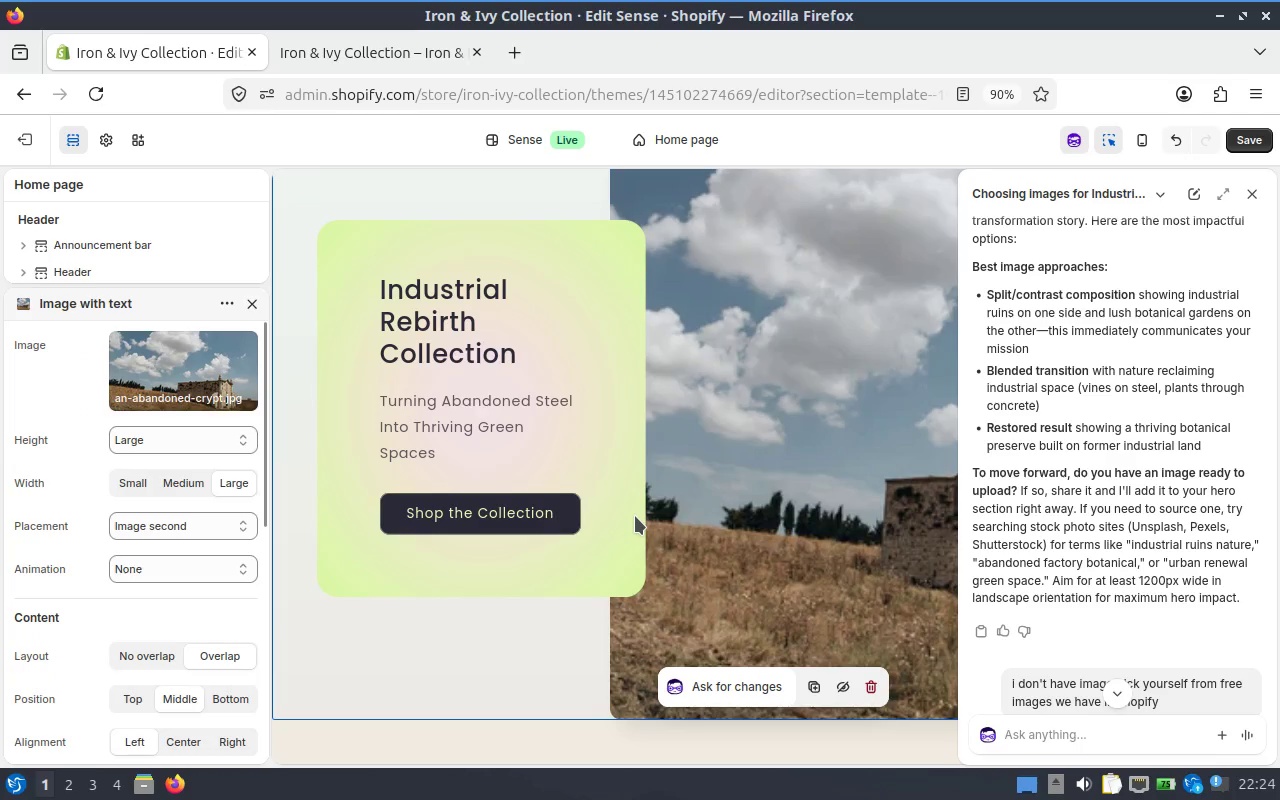 
wait(5.38)
 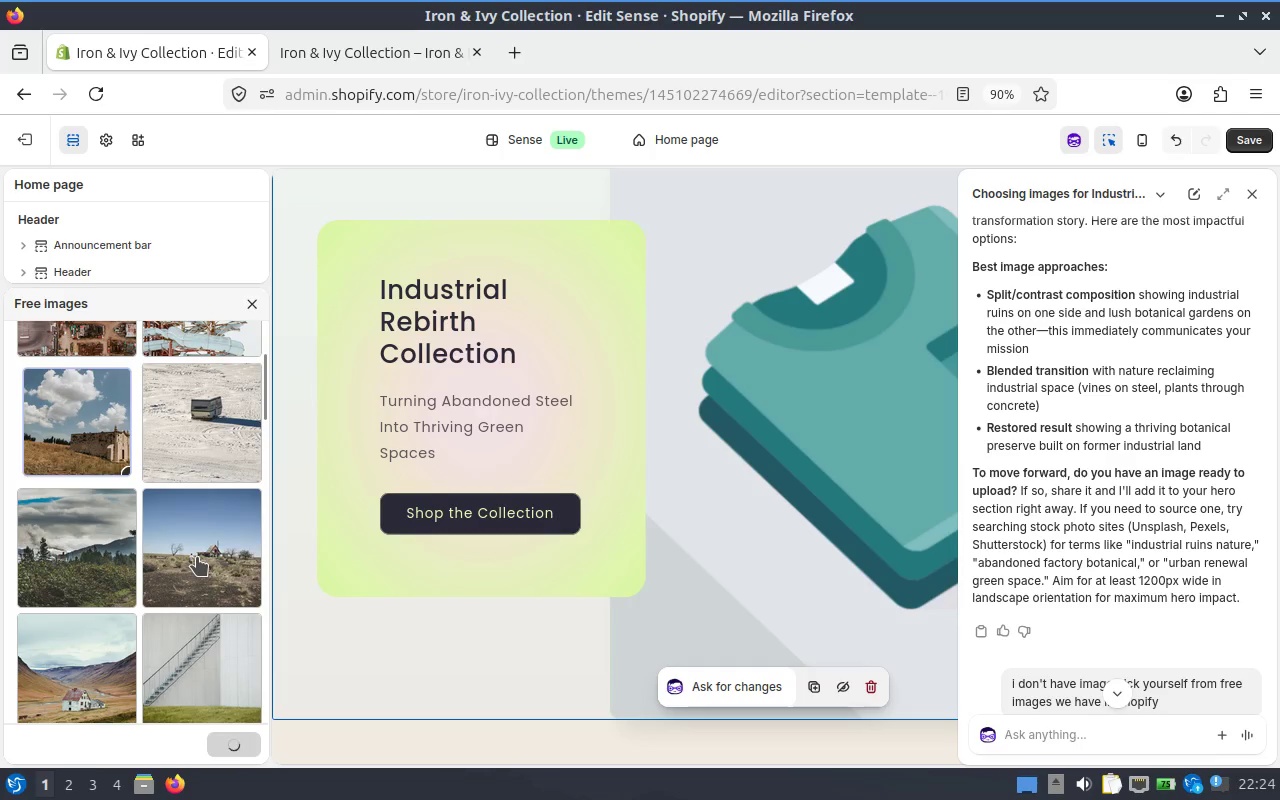 
scroll: coordinate [772, 419], scroll_direction: down, amount: 1.0
 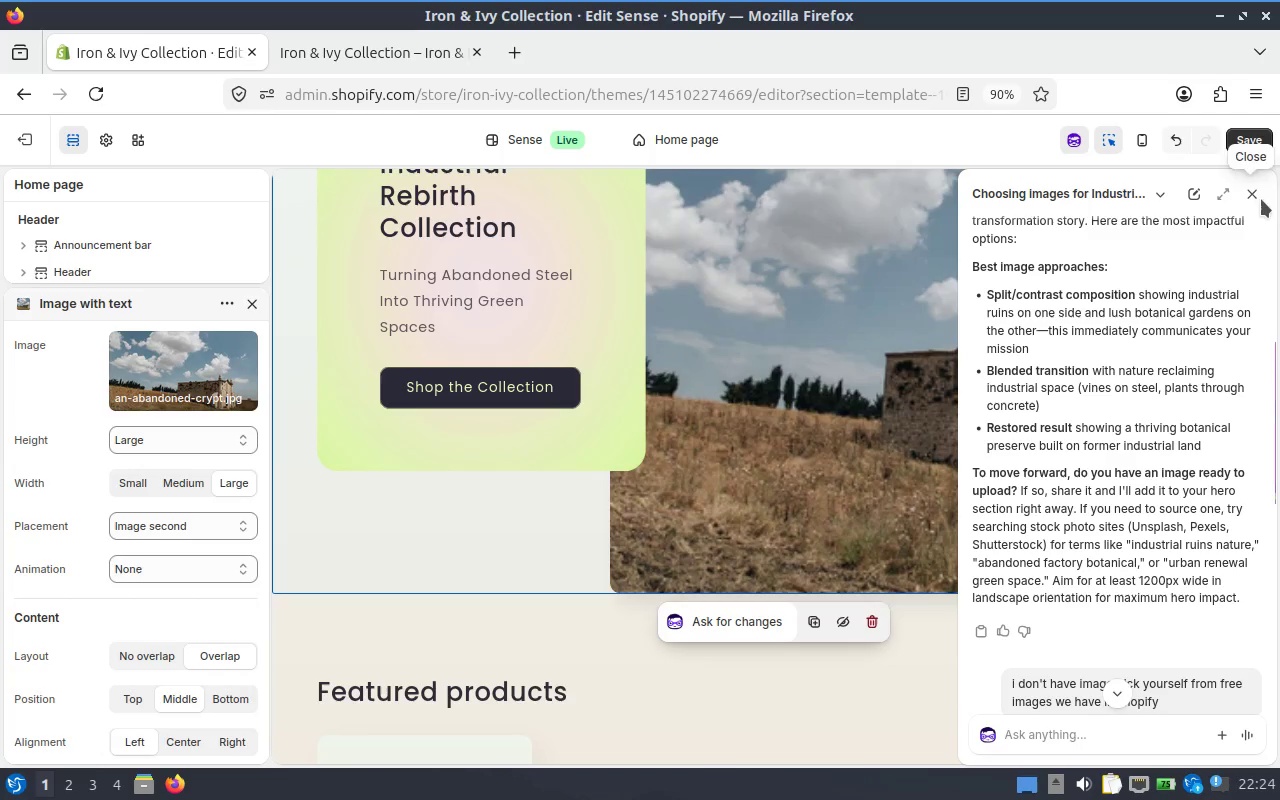 
left_click([1255, 191])
 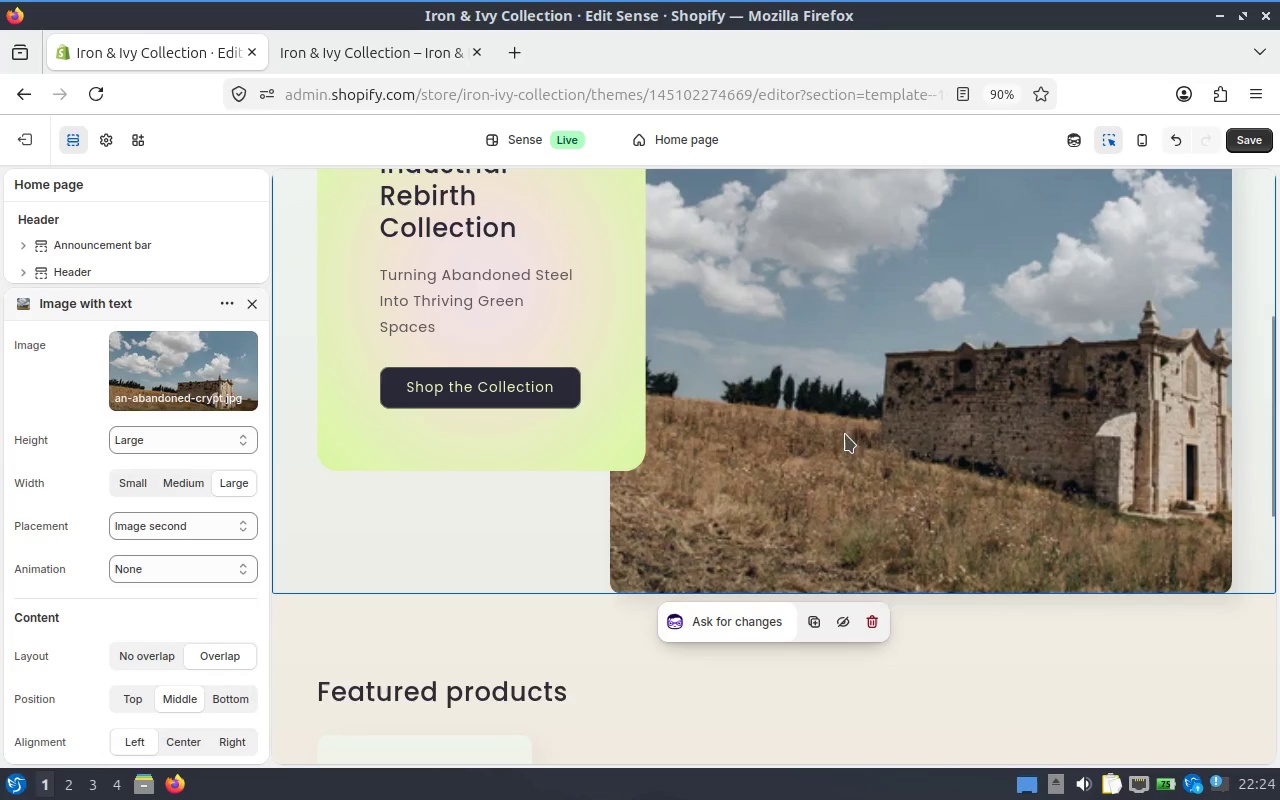 
scroll: coordinate [775, 447], scroll_direction: up, amount: 1.0
 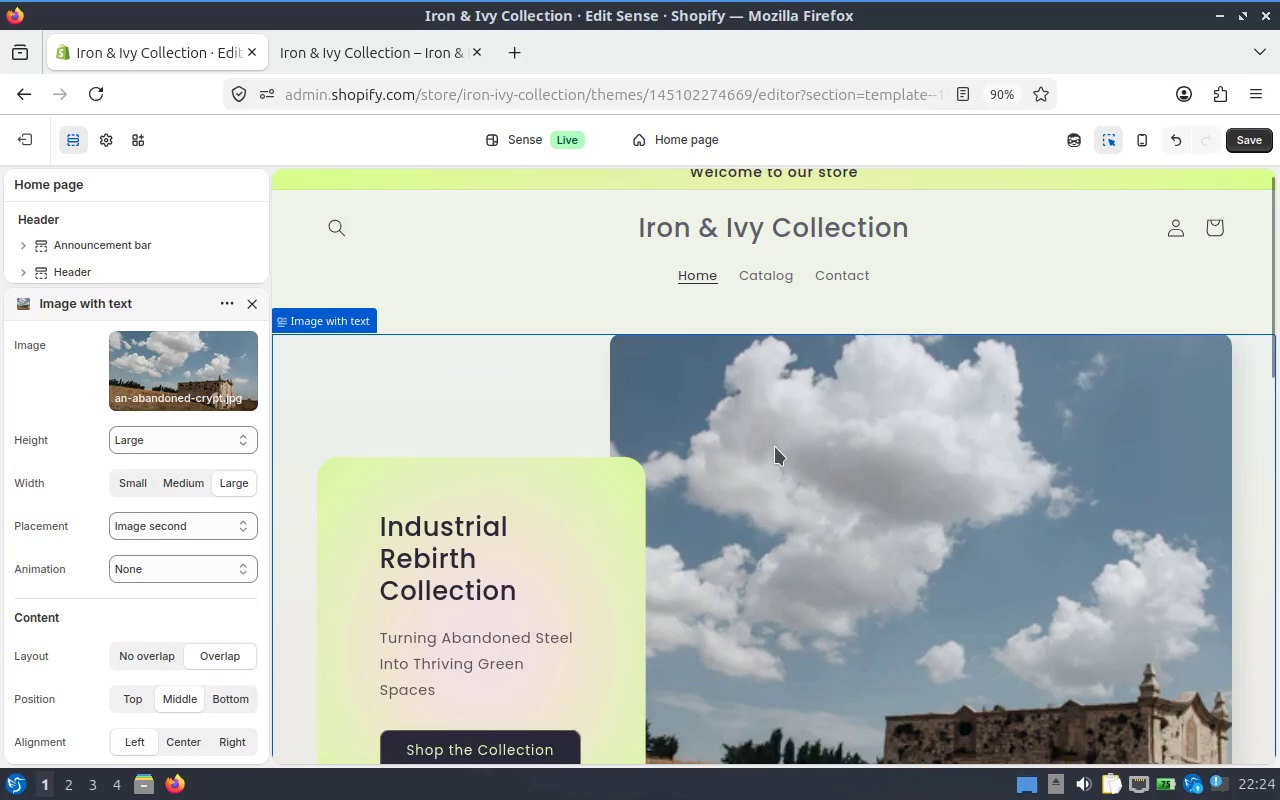 
scroll: coordinate [729, 463], scroll_direction: down, amount: 4.0
 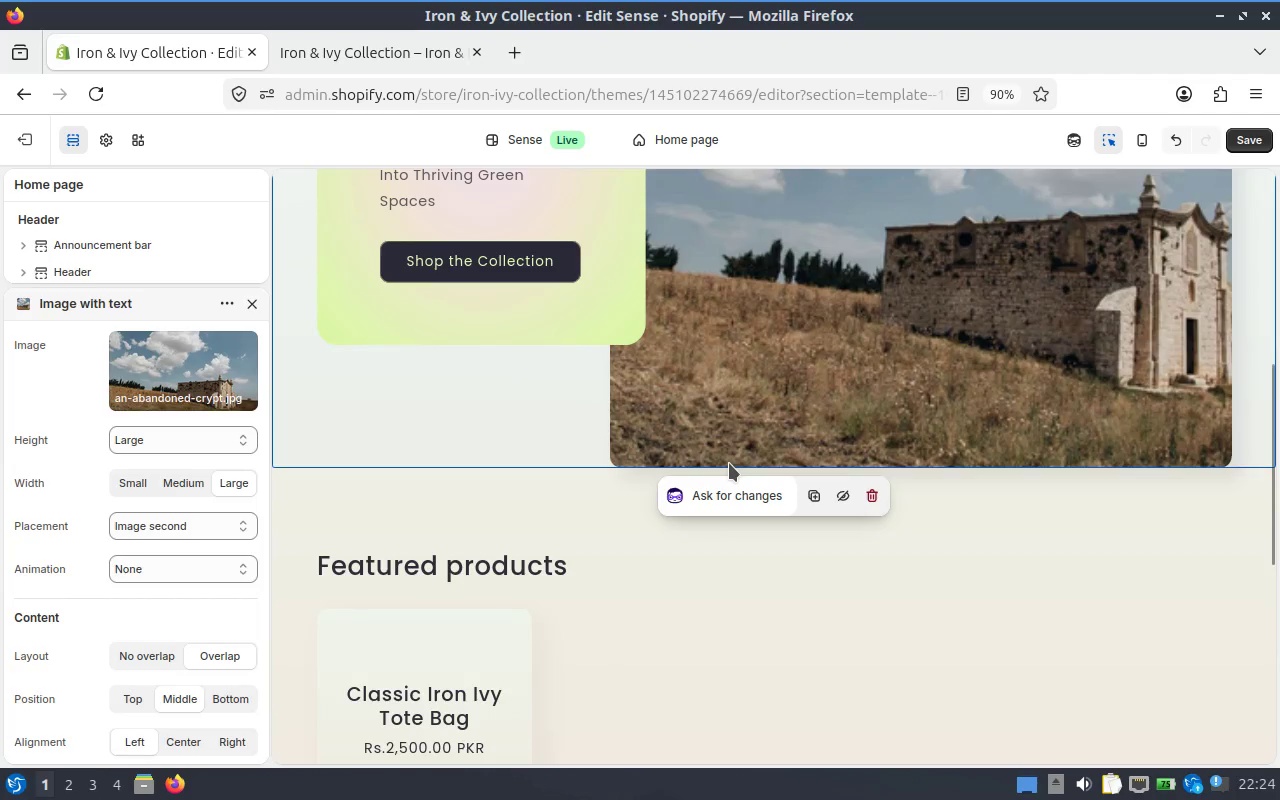 
scroll: coordinate [729, 463], scroll_direction: up, amount: 3.0
 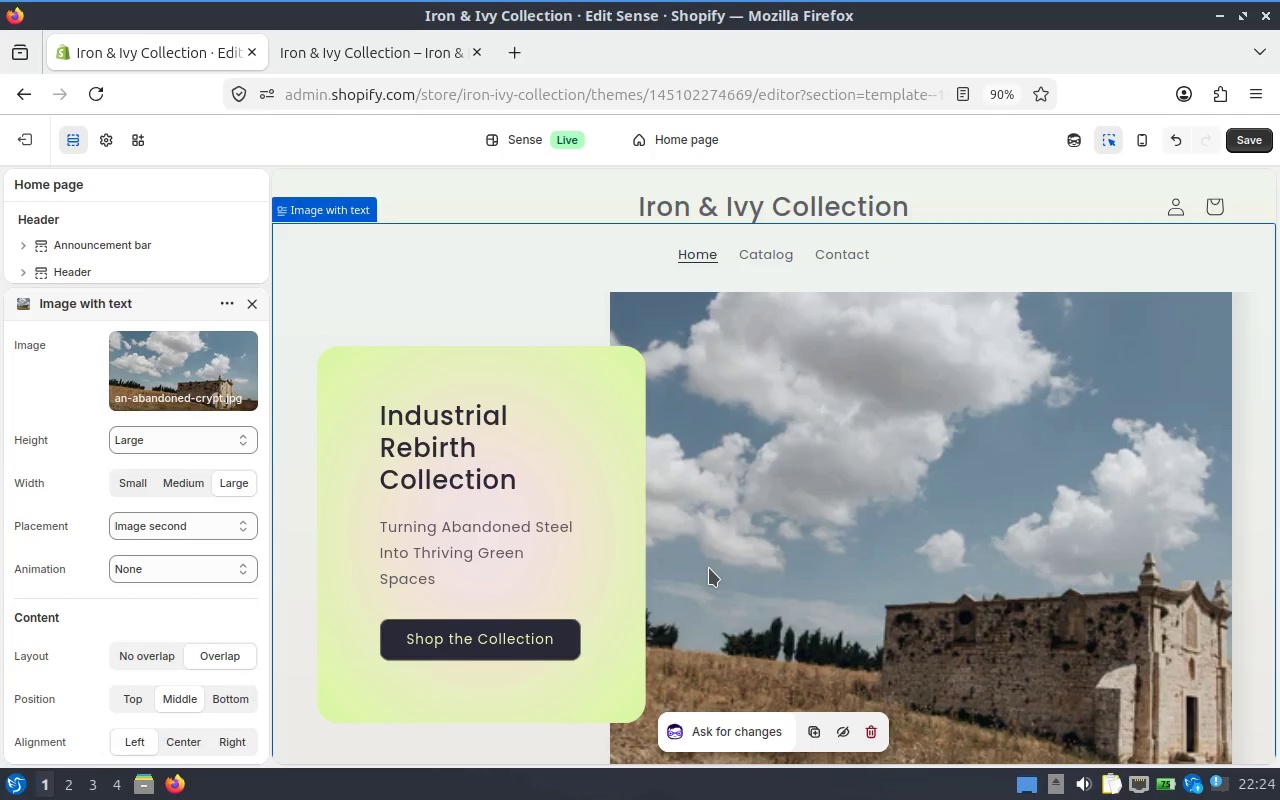 
wait(18.49)
 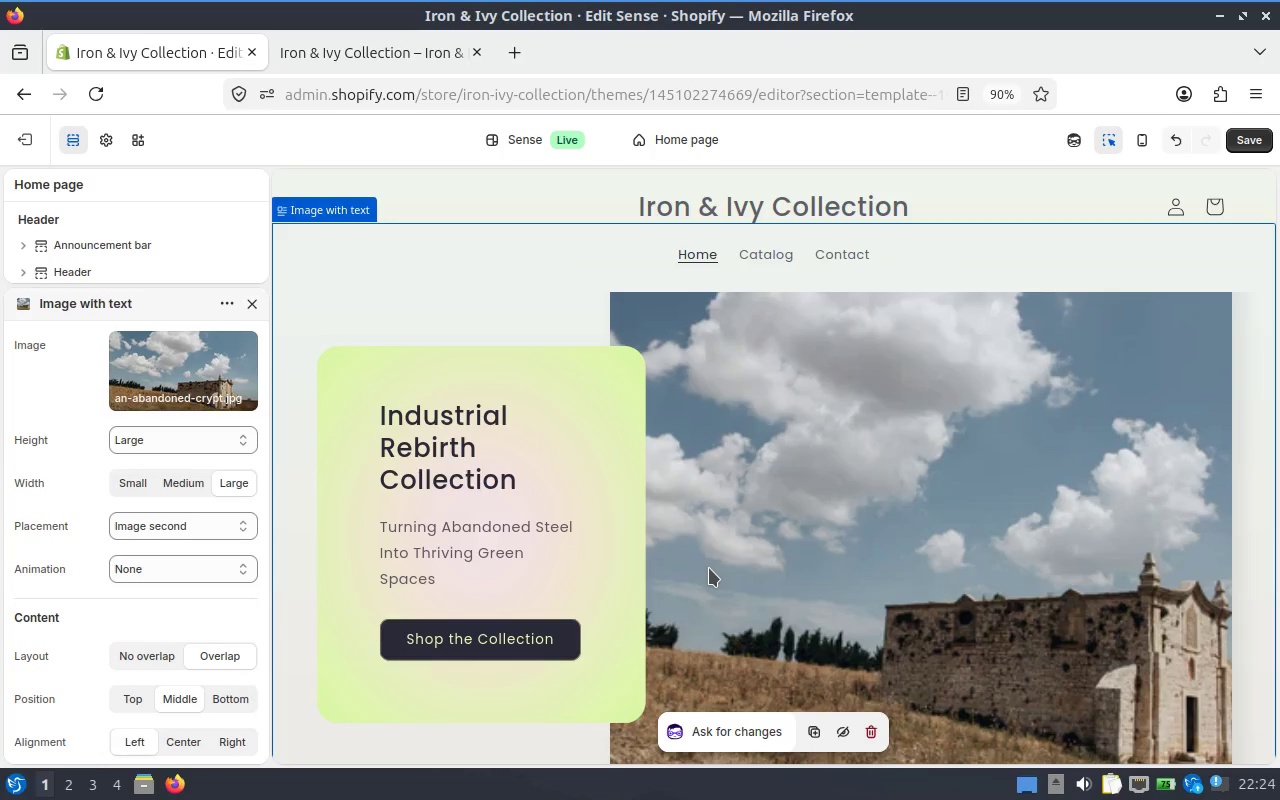 
scroll: coordinate [884, 490], scroll_direction: down, amount: 2.0
 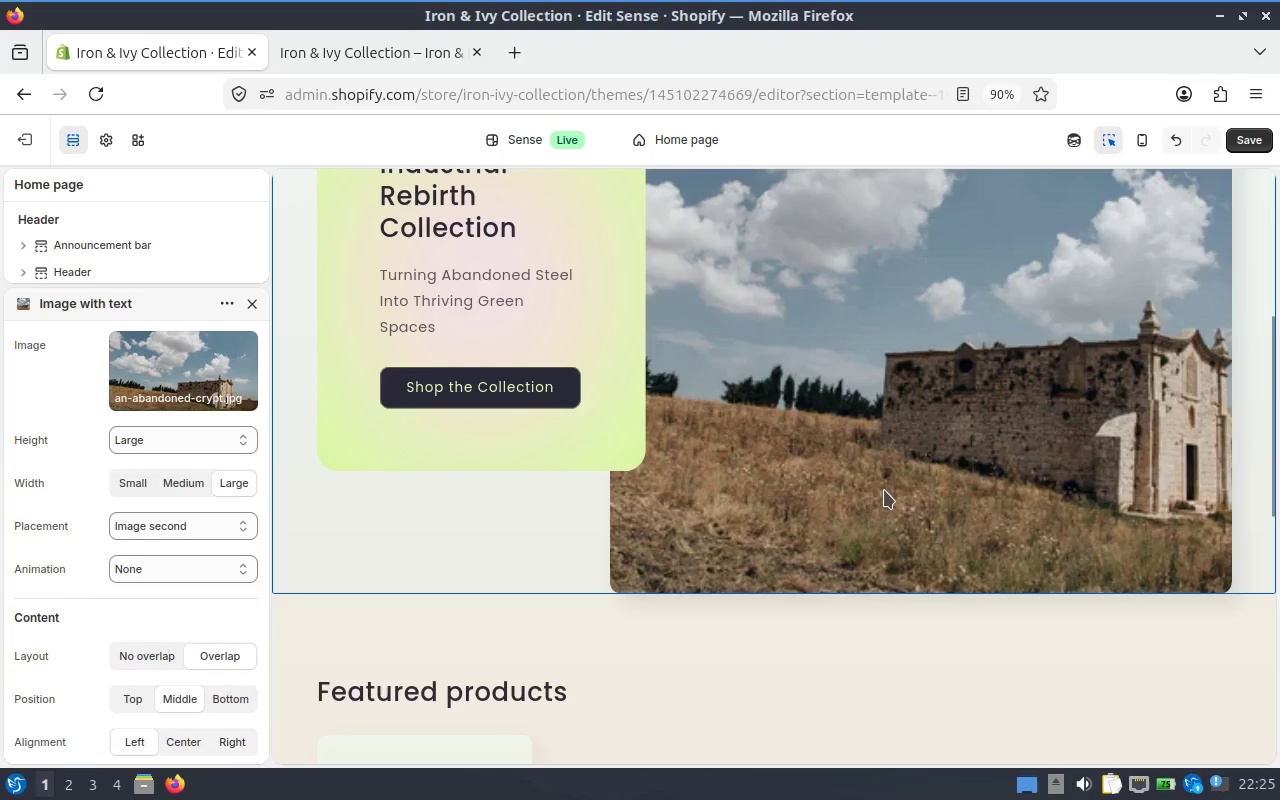 
scroll: coordinate [884, 491], scroll_direction: up, amount: 2.0
 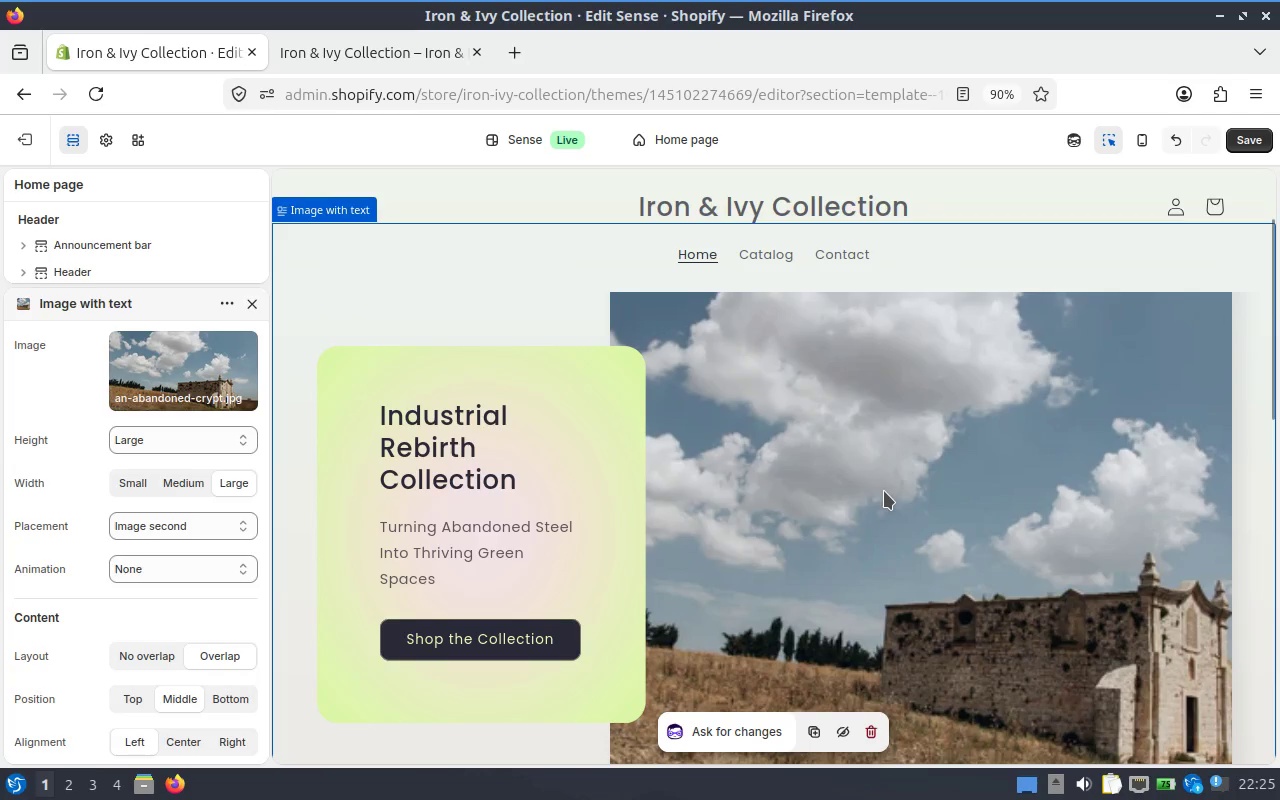 
scroll: coordinate [851, 395], scroll_direction: down, amount: 2.0
 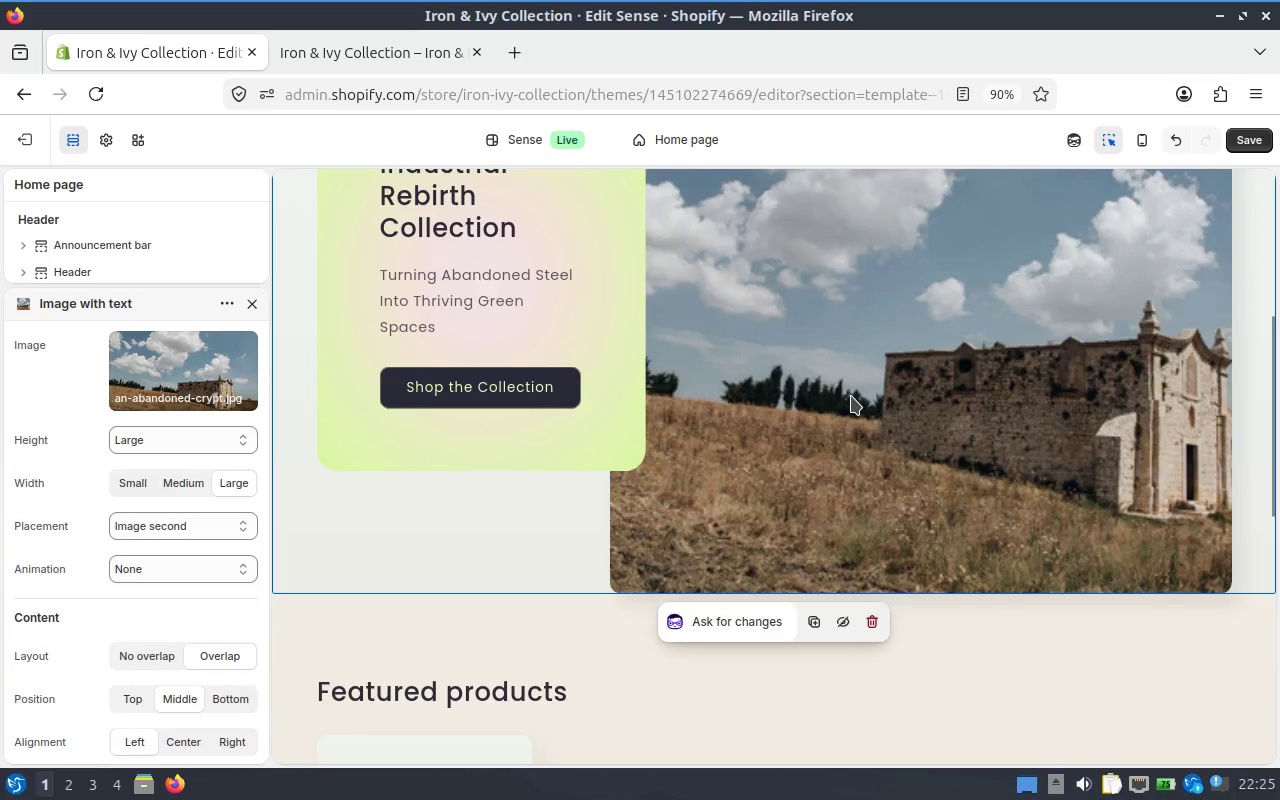 
scroll: coordinate [851, 396], scroll_direction: up, amount: 2.0
 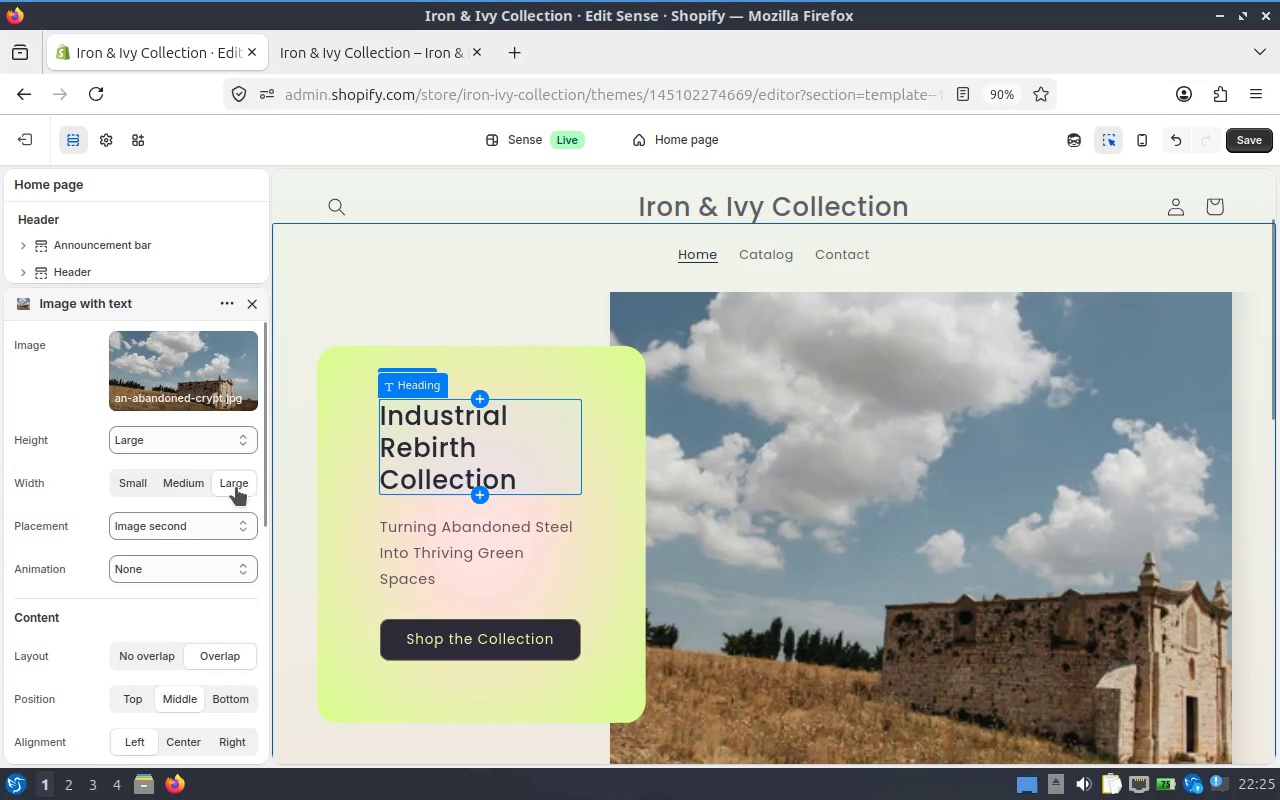 
scroll: coordinate [865, 410], scroll_direction: down, amount: 2.0
 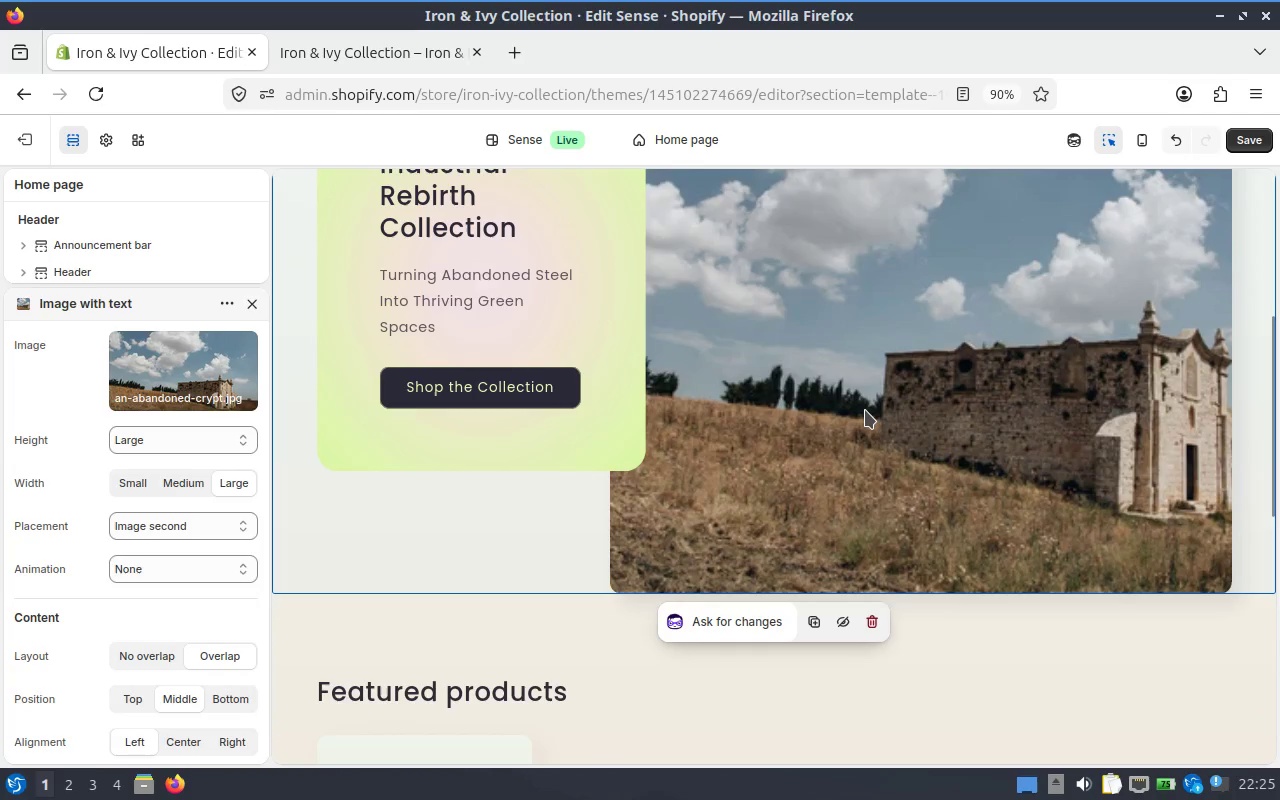 
scroll: coordinate [865, 411], scroll_direction: up, amount: 2.0
 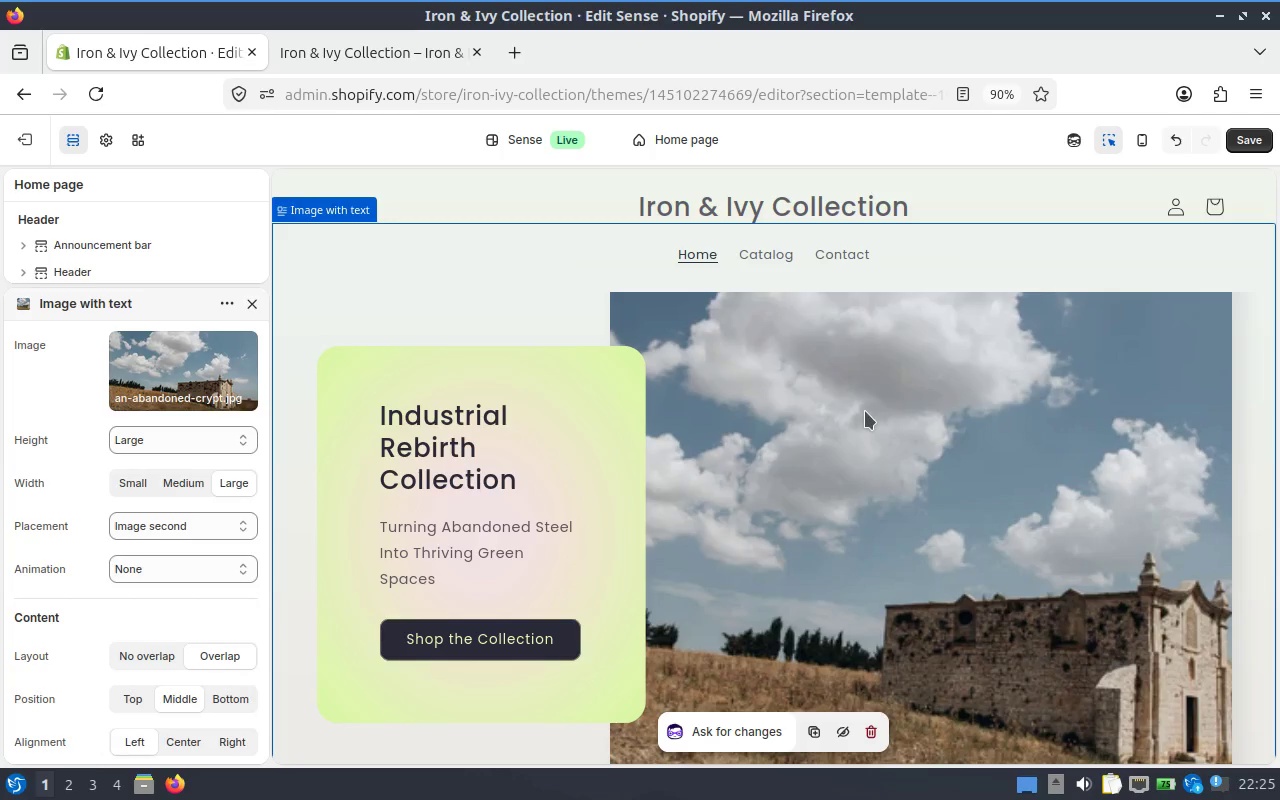 
wait(5.03)
 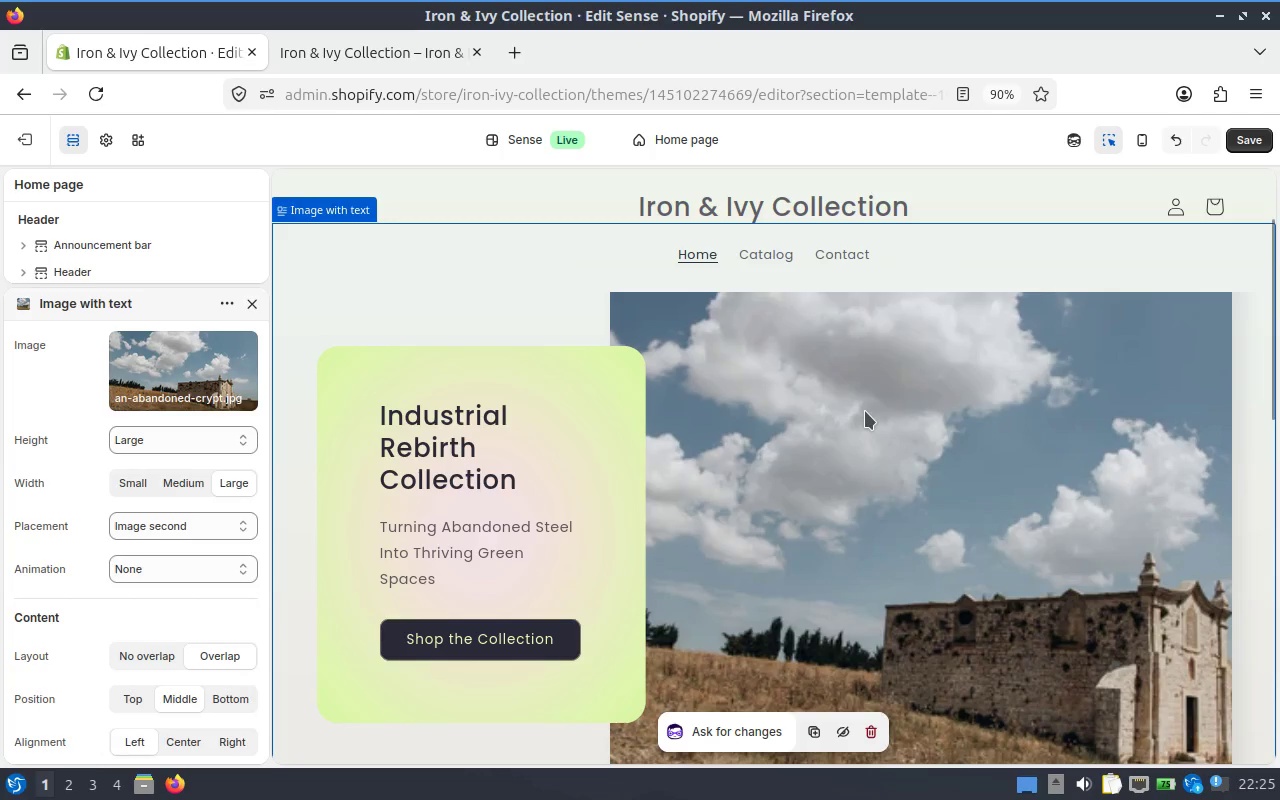 
scroll: coordinate [750, 484], scroll_direction: down, amount: 2.0
 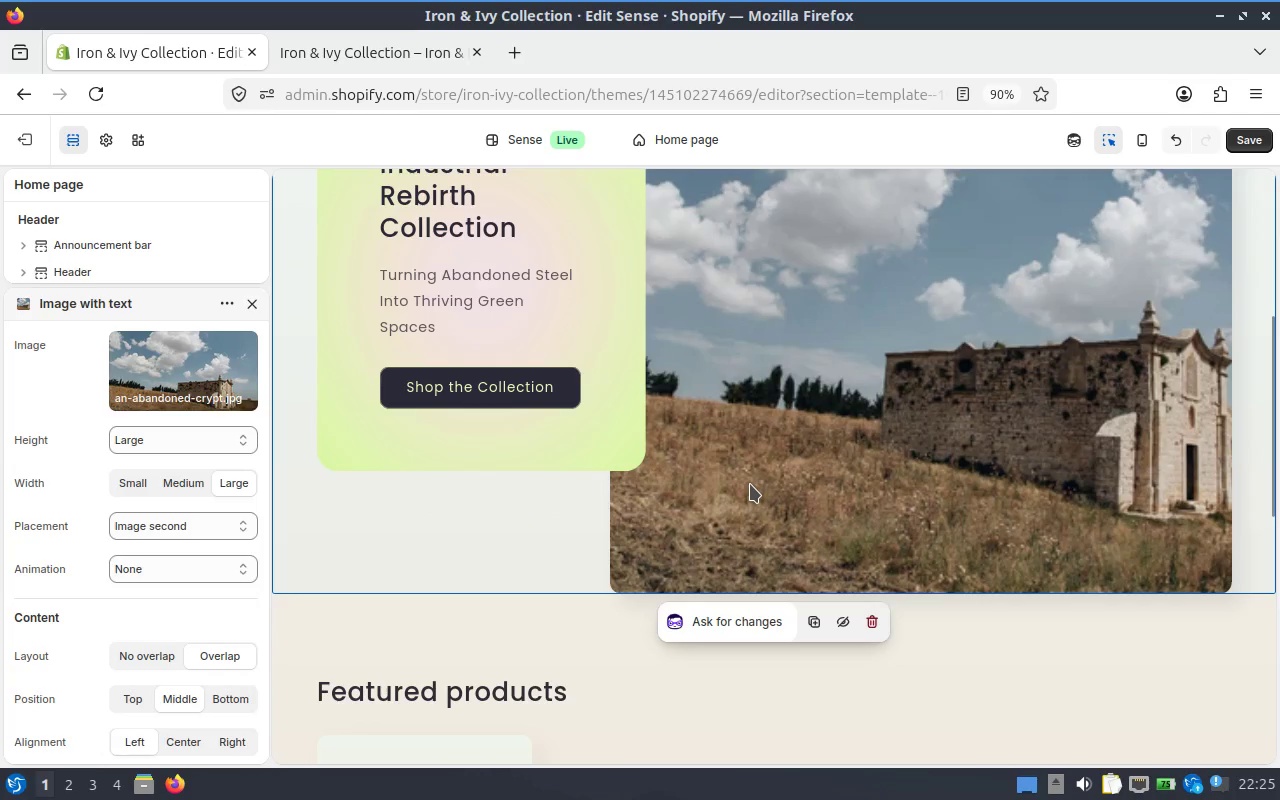 
scroll: coordinate [755, 444], scroll_direction: up, amount: 2.0
 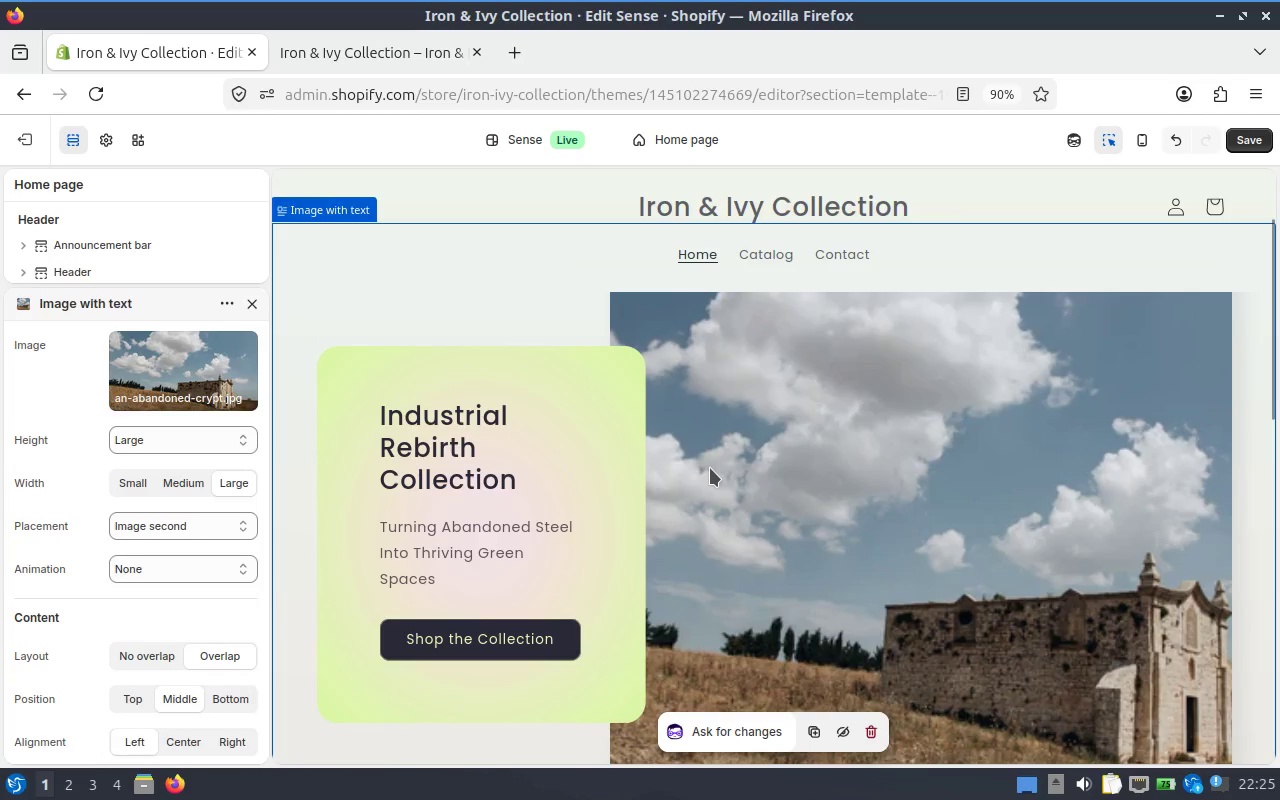 
scroll: coordinate [710, 468], scroll_direction: down, amount: 1.0
 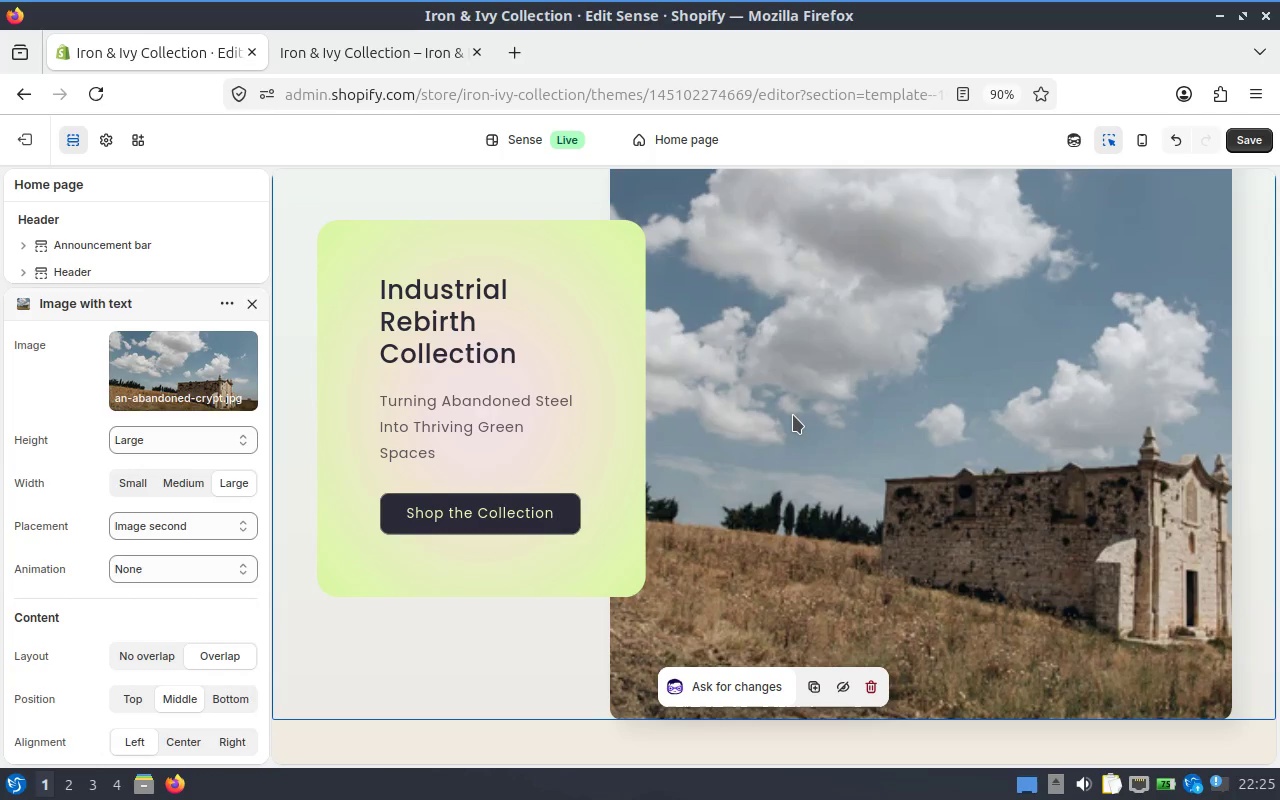 
wait(11.98)
 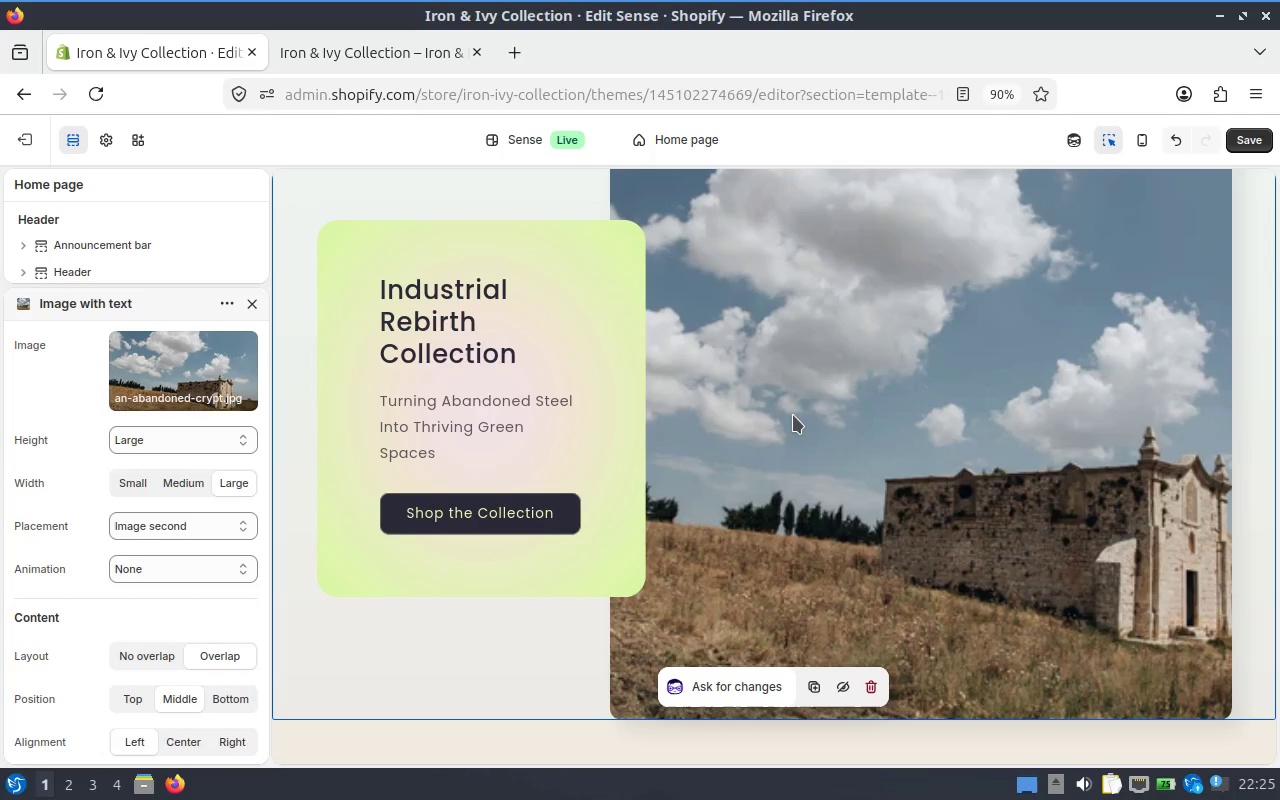 
scroll: coordinate [799, 382], scroll_direction: down, amount: 2.0
 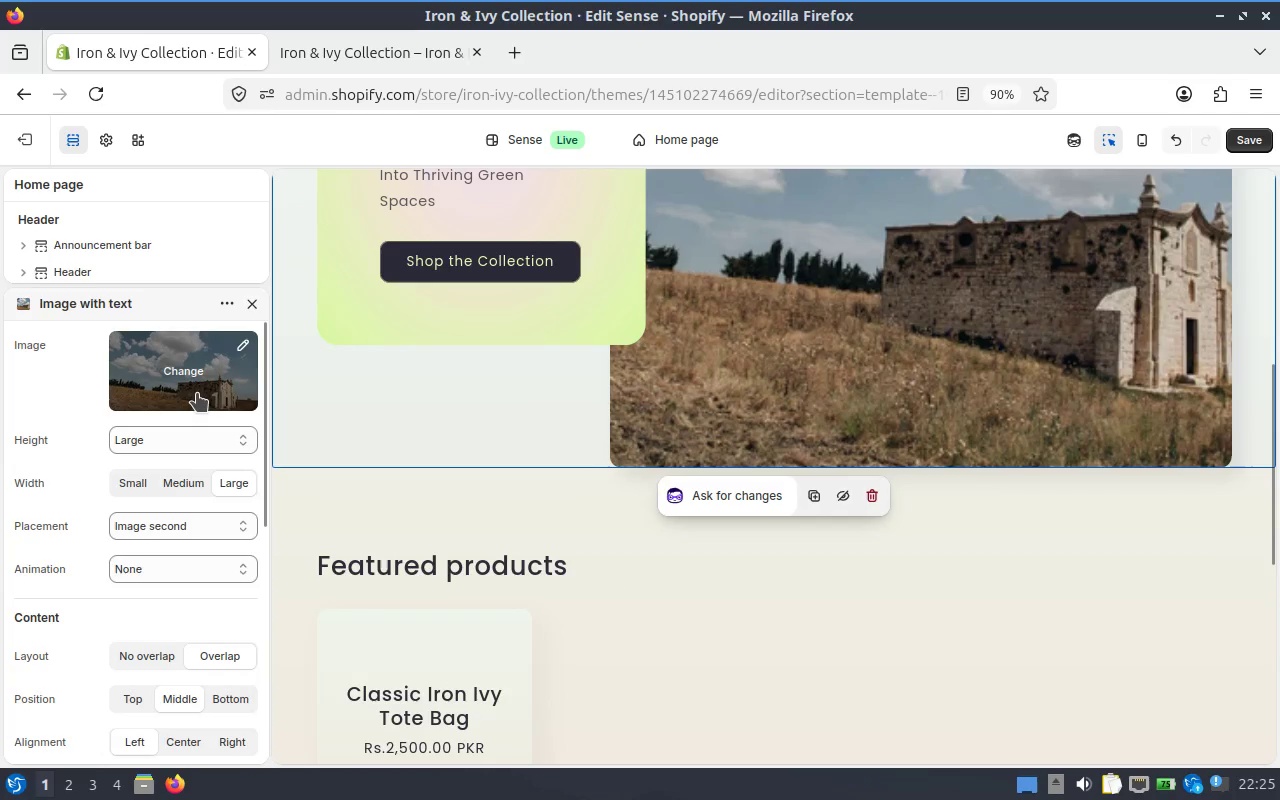 
left_click([197, 393])
 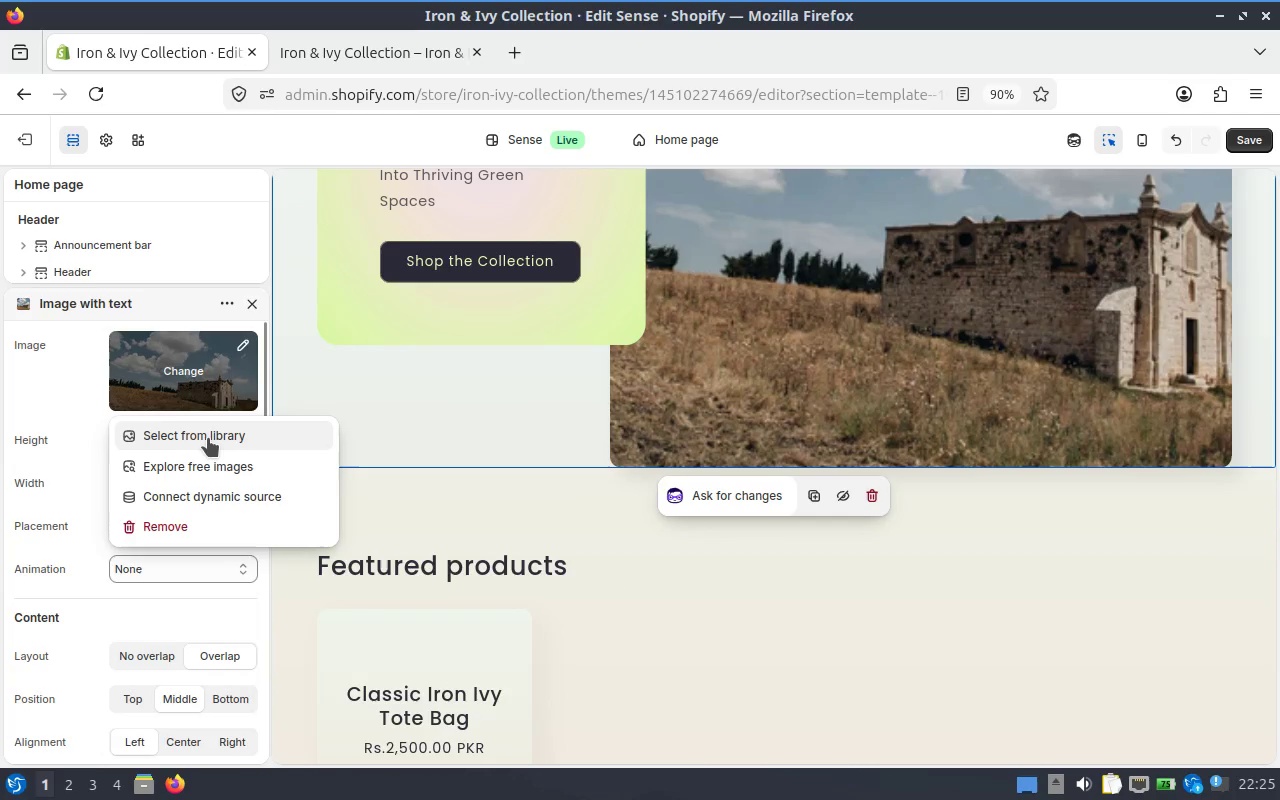 
wait(8.62)
 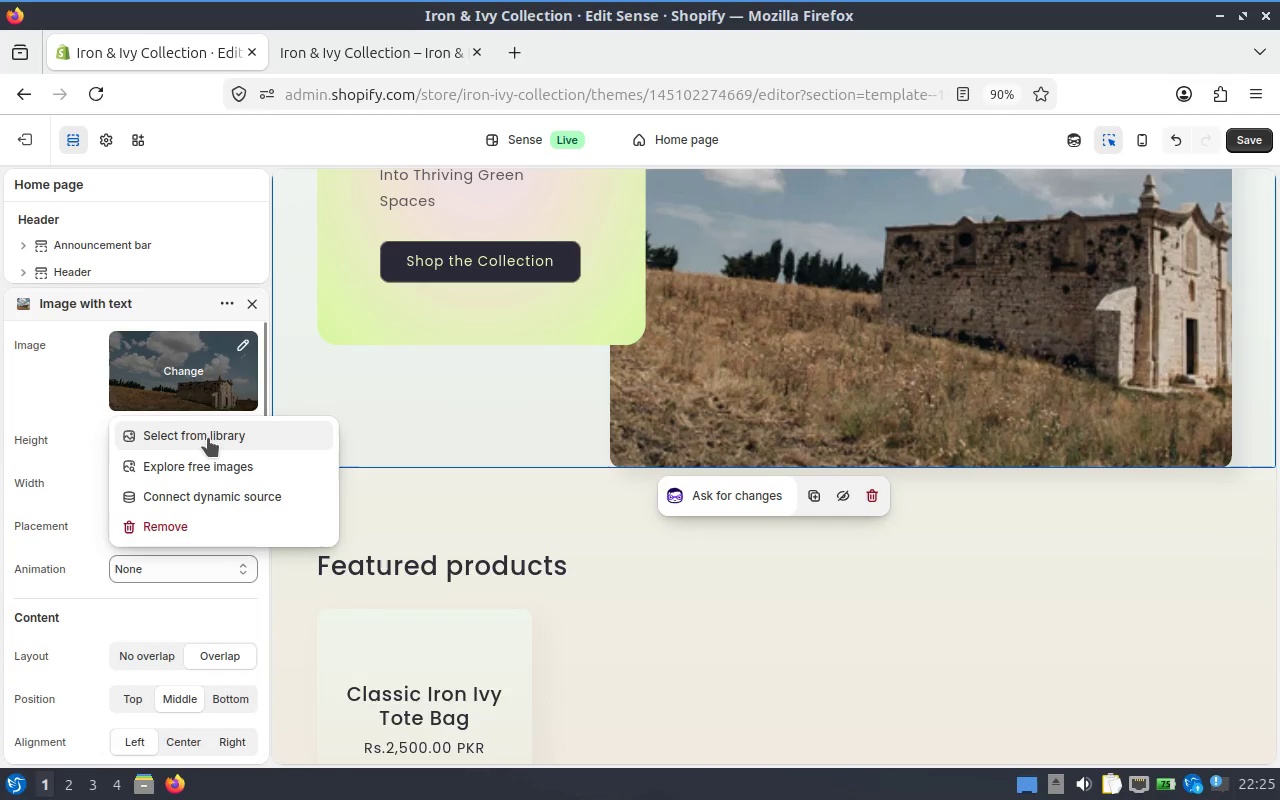 
left_click([214, 461])
 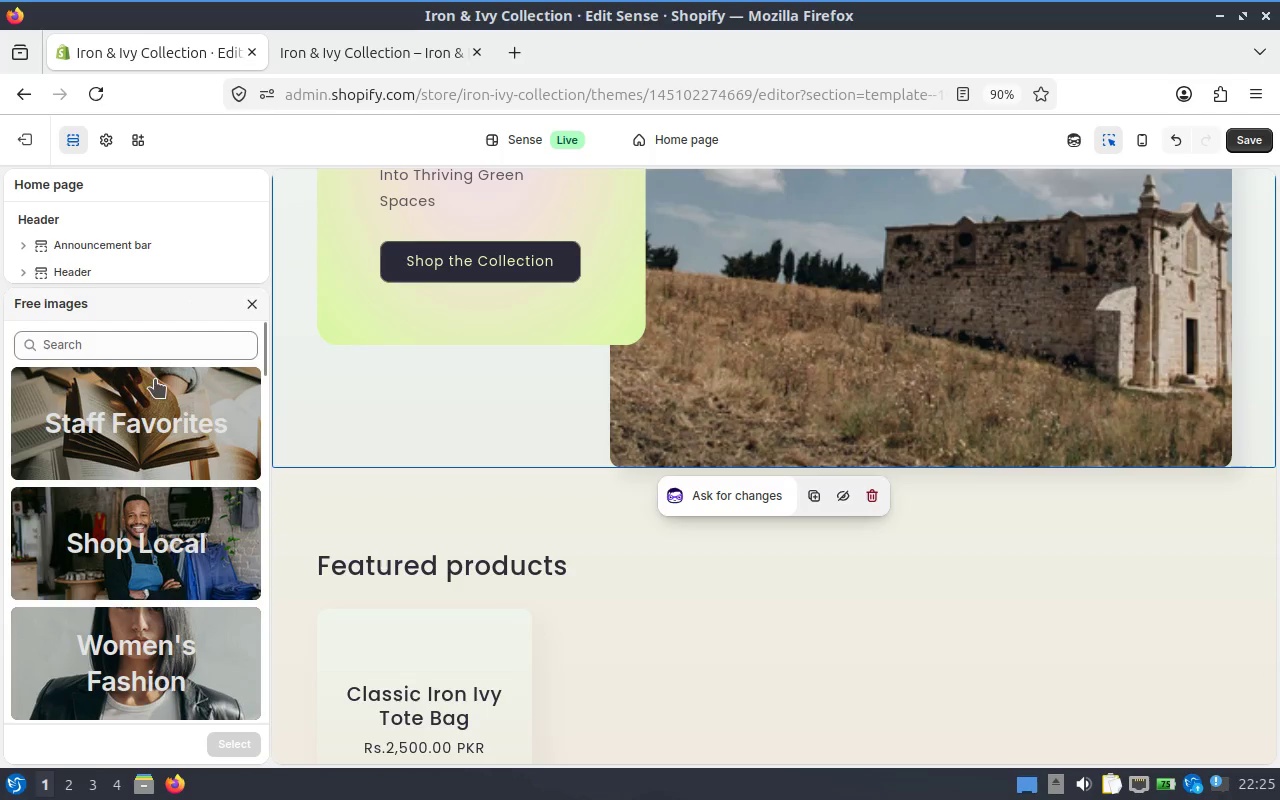 
left_click([120, 338])
 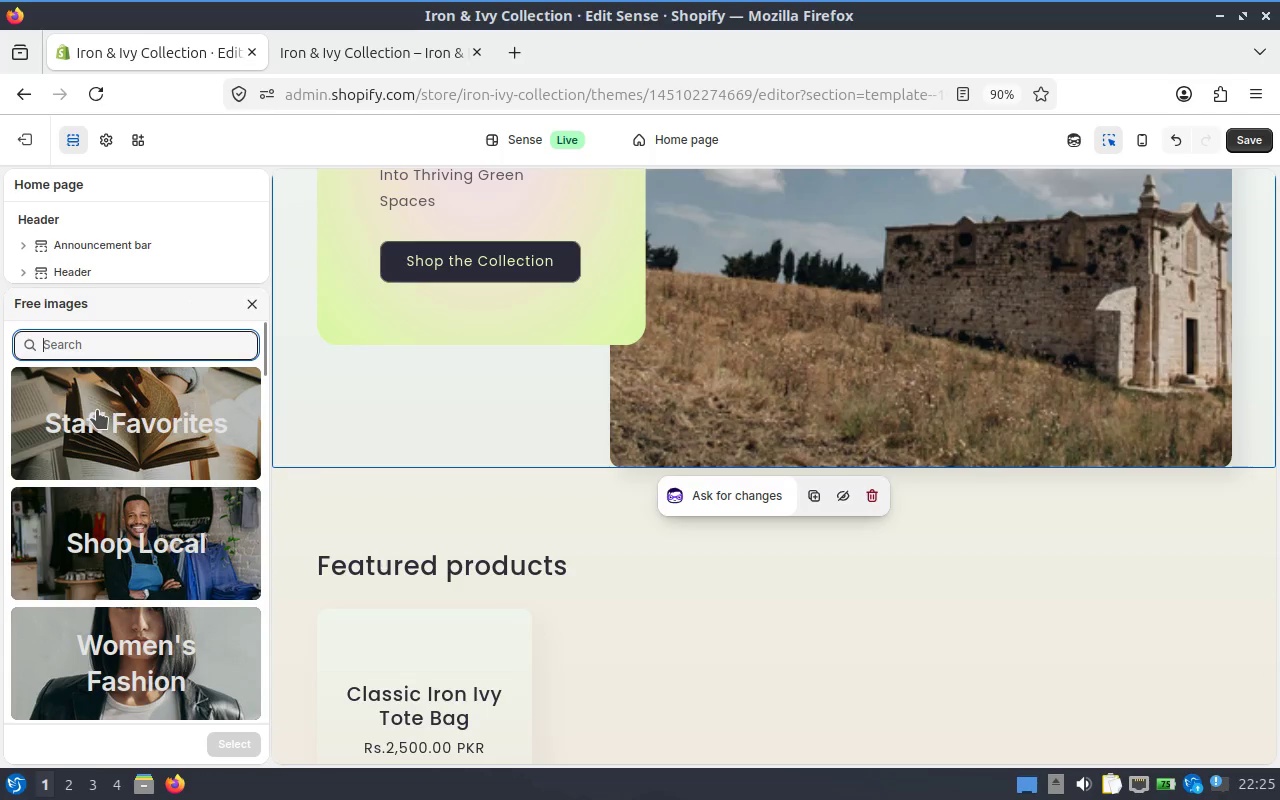 
type(abandoned building)
 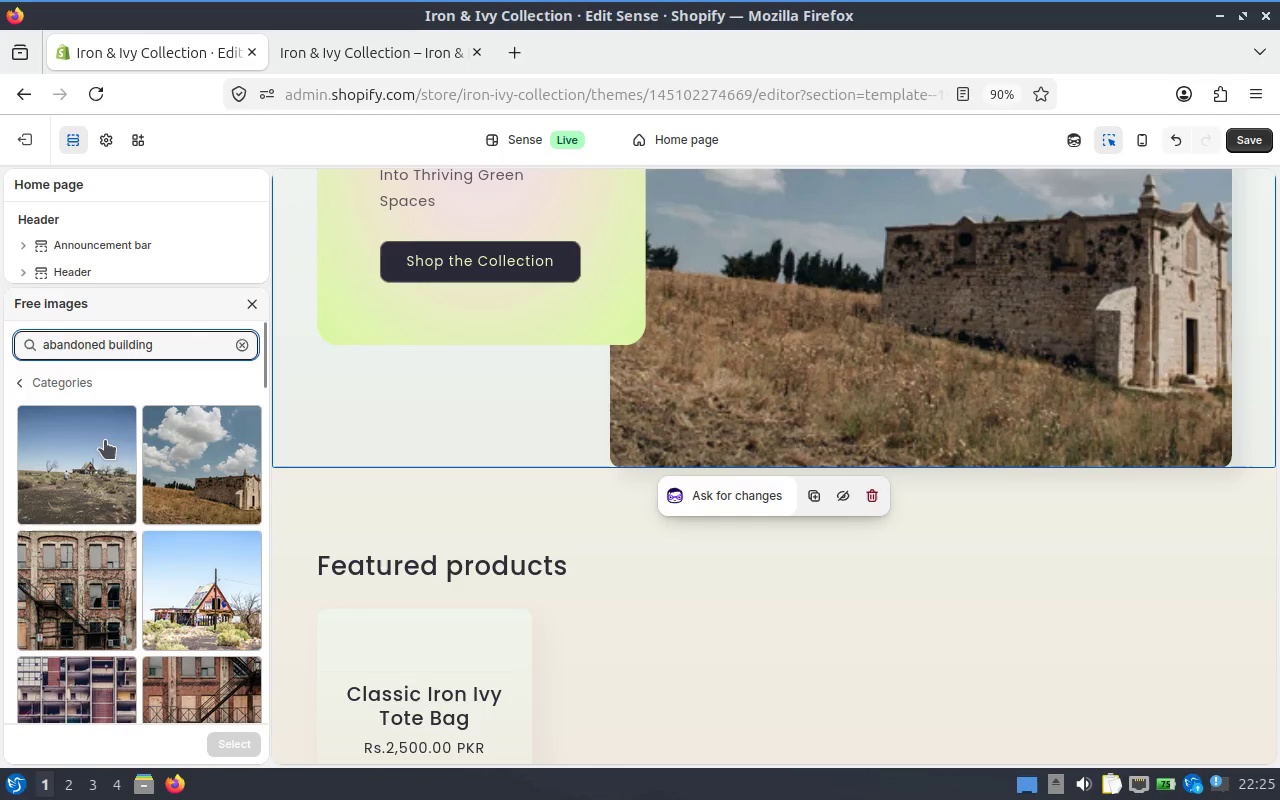 
scroll: coordinate [135, 453], scroll_direction: down, amount: 4.0
 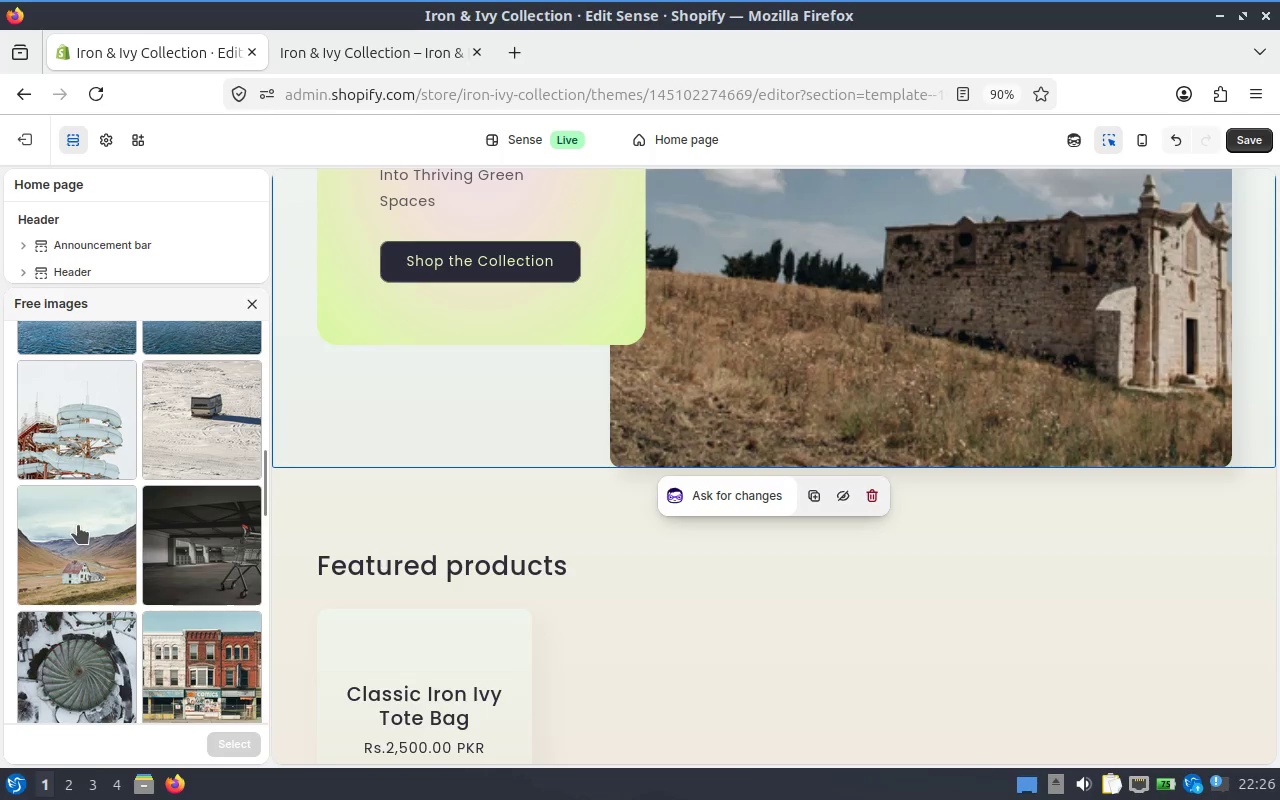 
left_click([169, 516])
 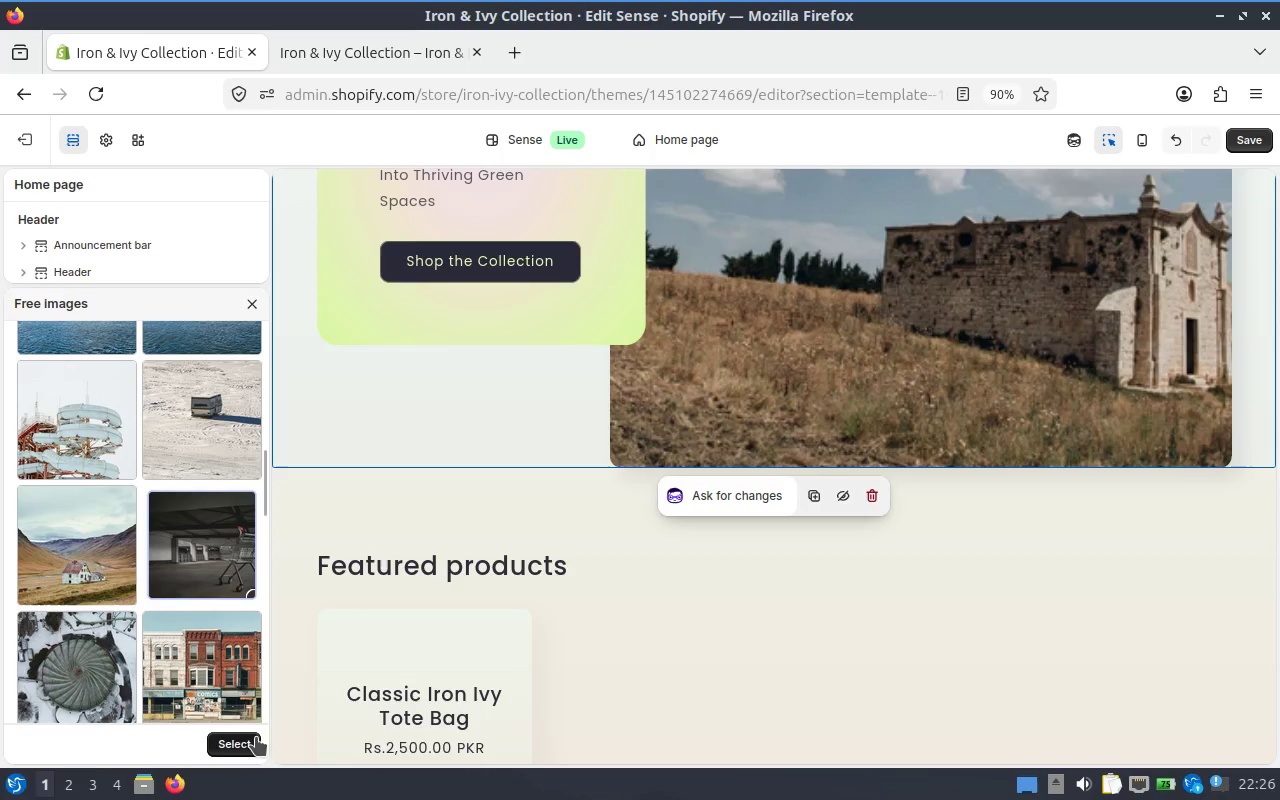 
left_click([230, 742])
 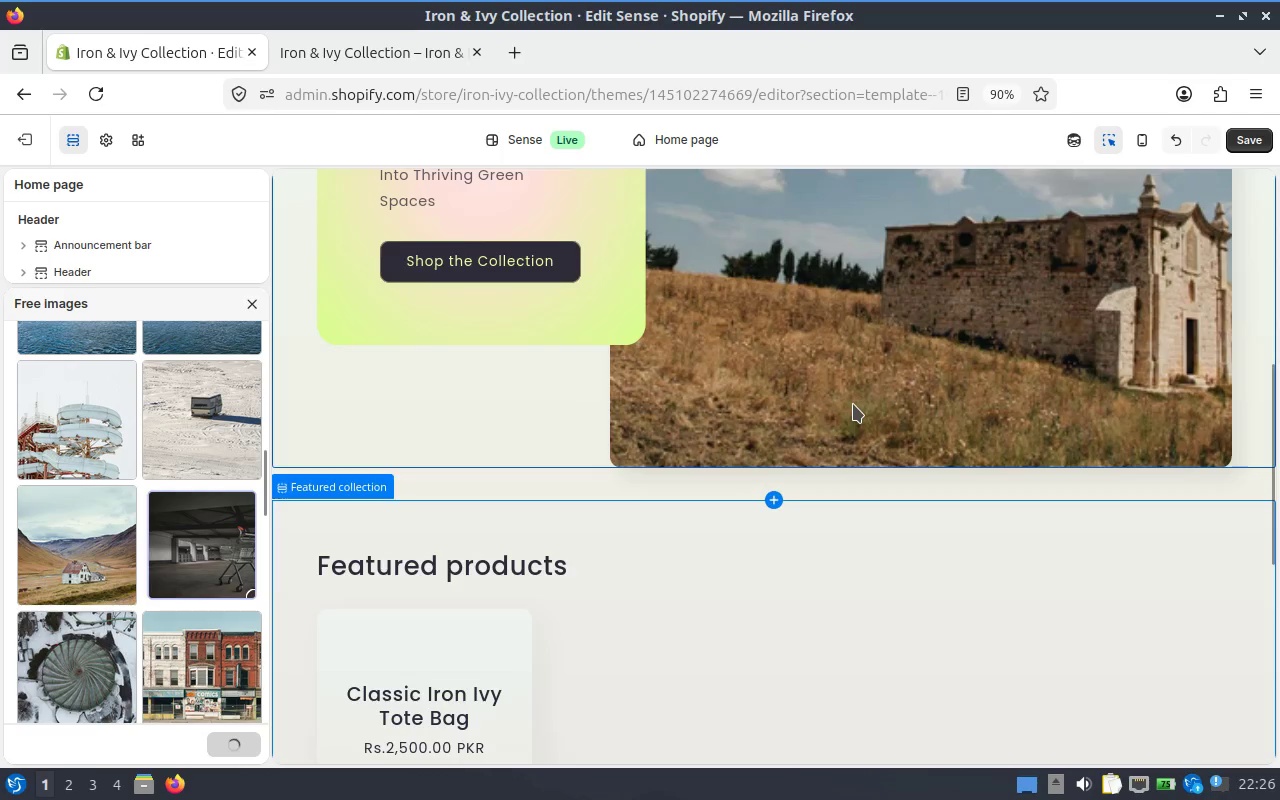 
scroll: coordinate [780, 462], scroll_direction: up, amount: 3.0
 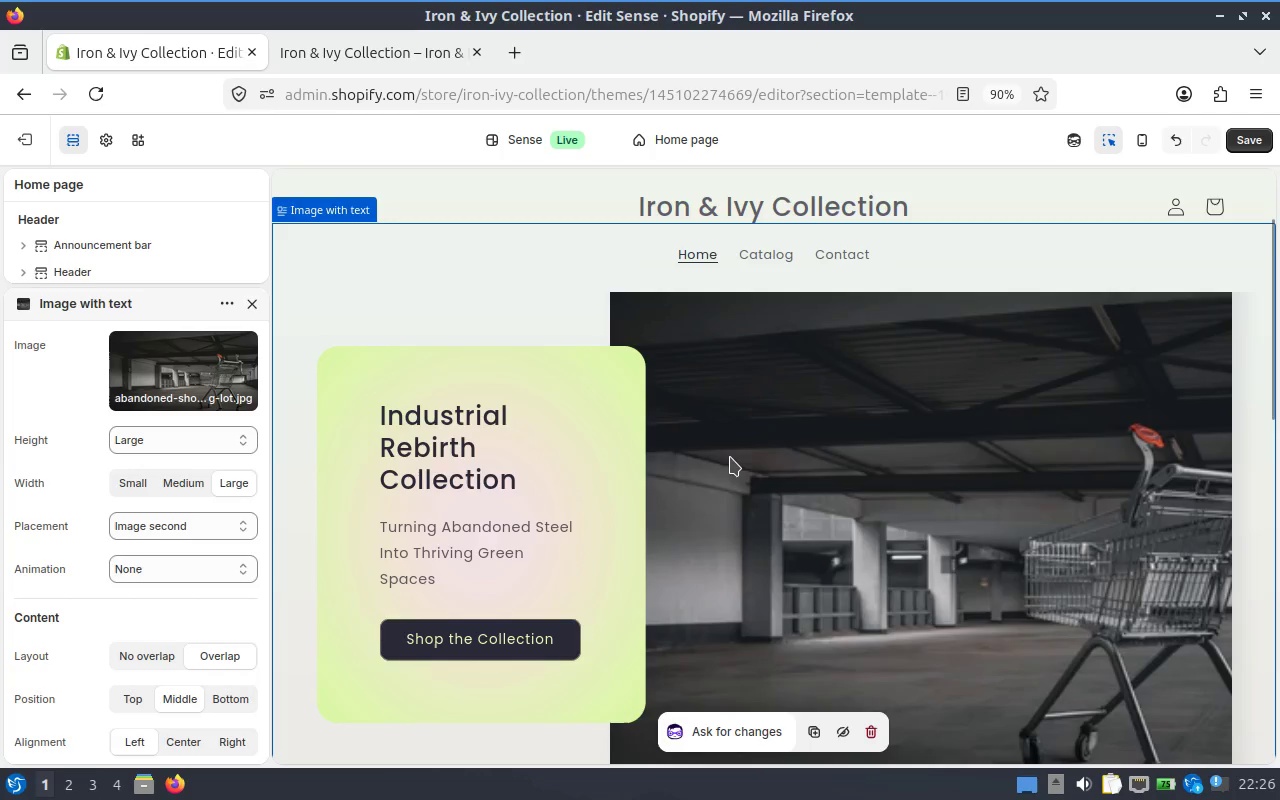 
scroll: coordinate [730, 457], scroll_direction: down, amount: 2.0
 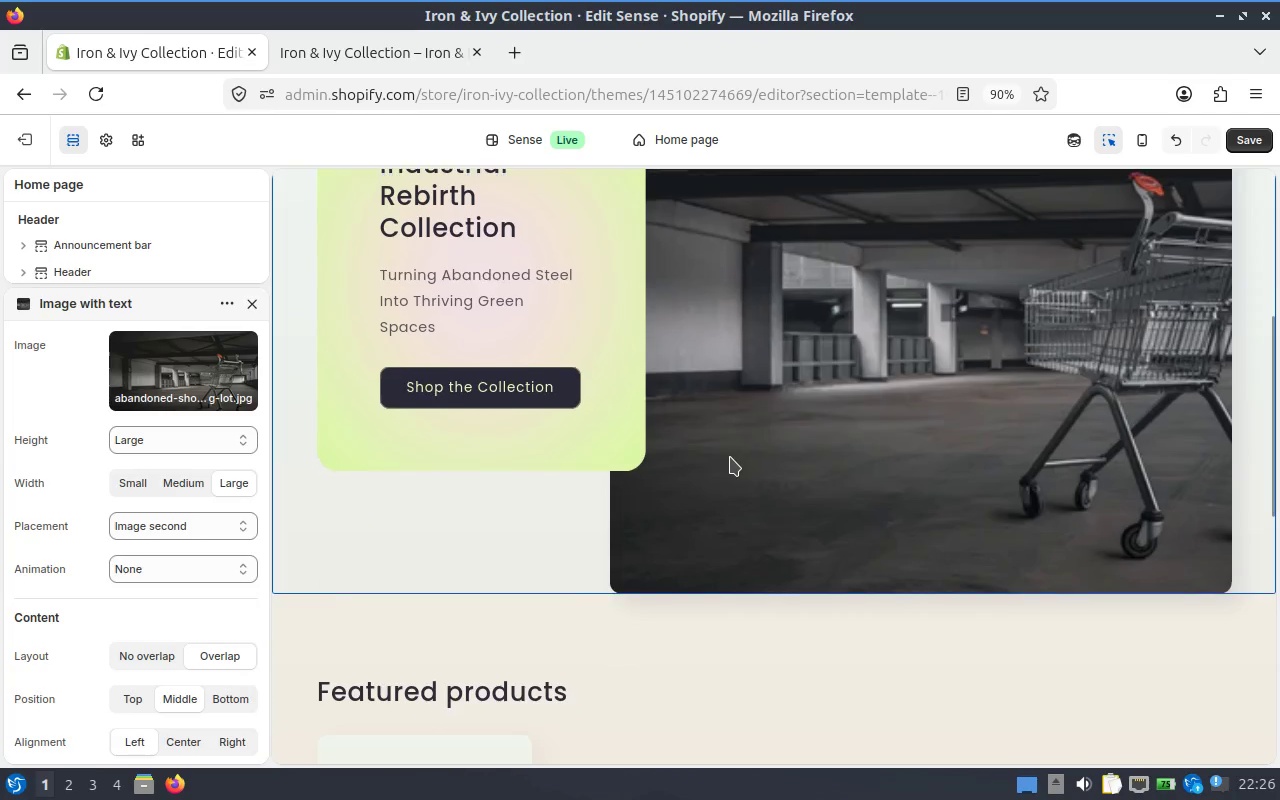 
scroll: coordinate [730, 457], scroll_direction: up, amount: 4.0
 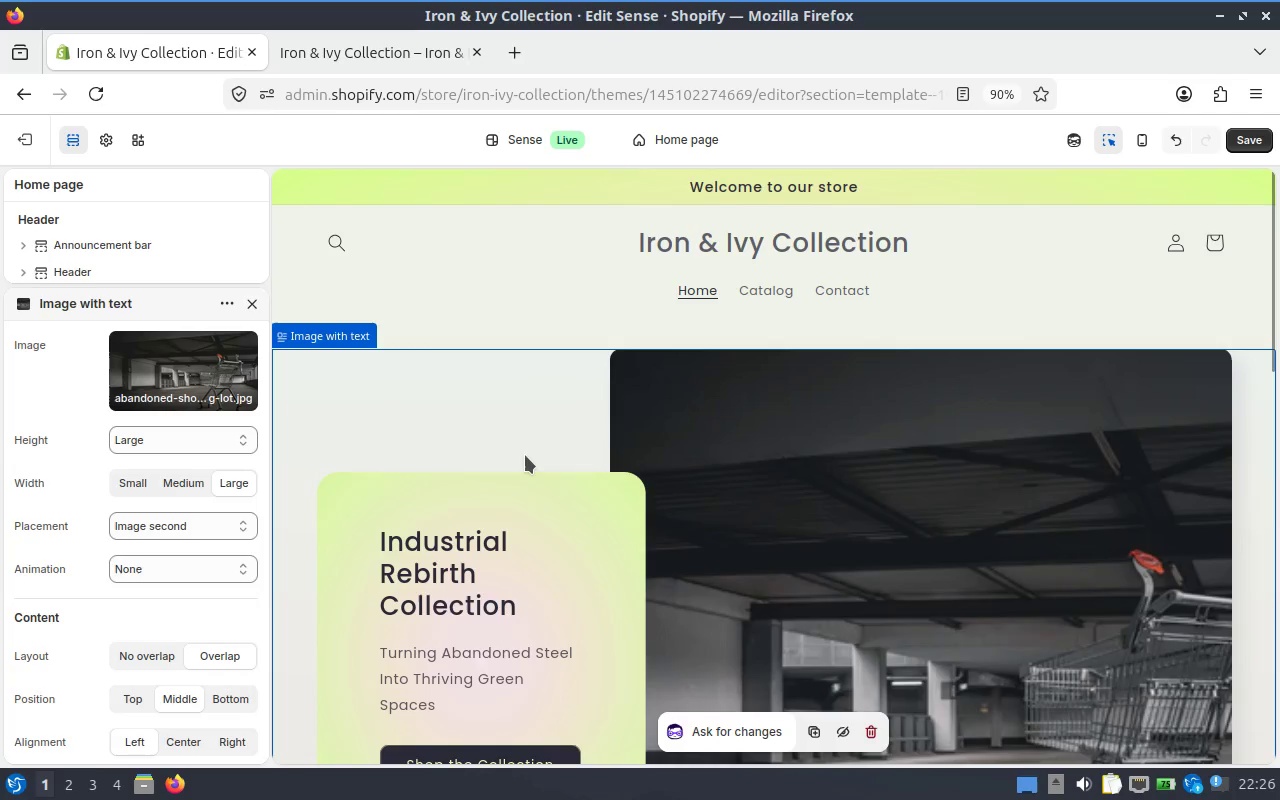 
scroll: coordinate [165, 576], scroll_direction: down, amount: 3.0
 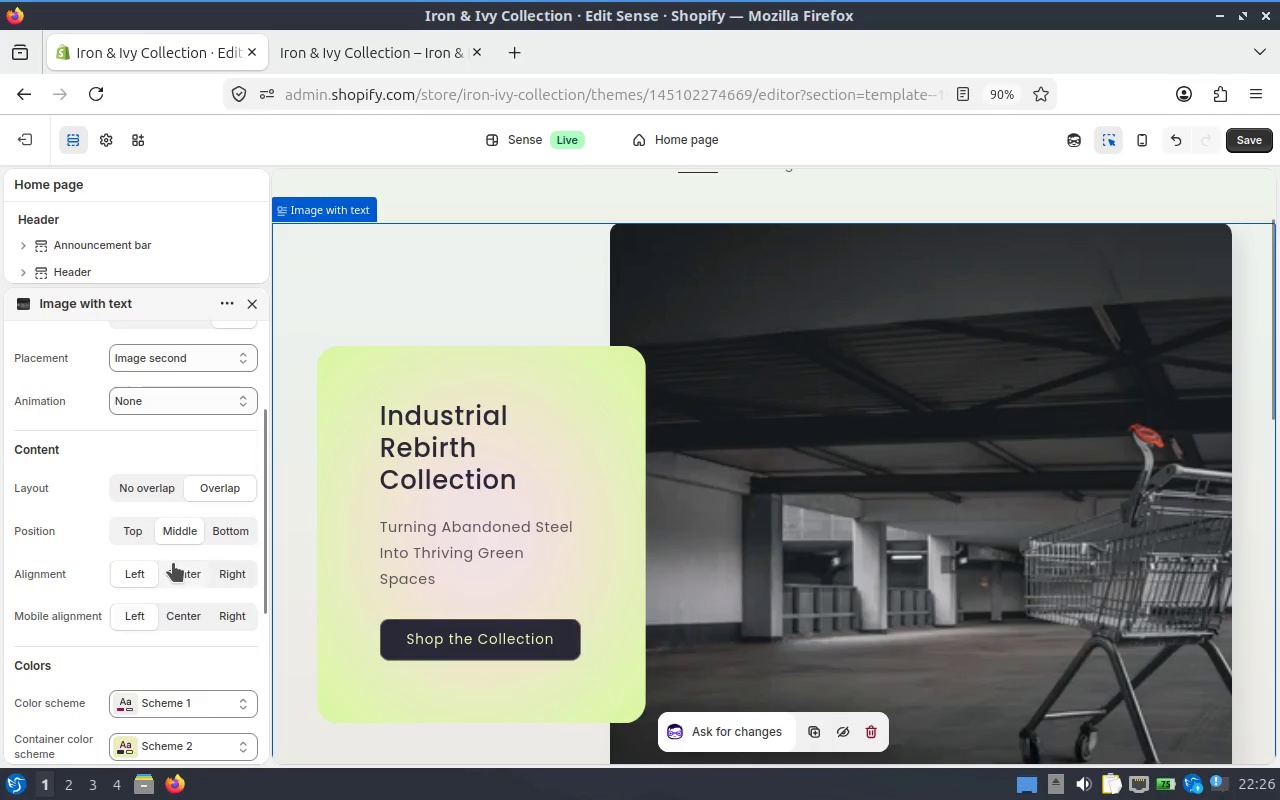 
scroll: coordinate [173, 563], scroll_direction: up, amount: 3.0
 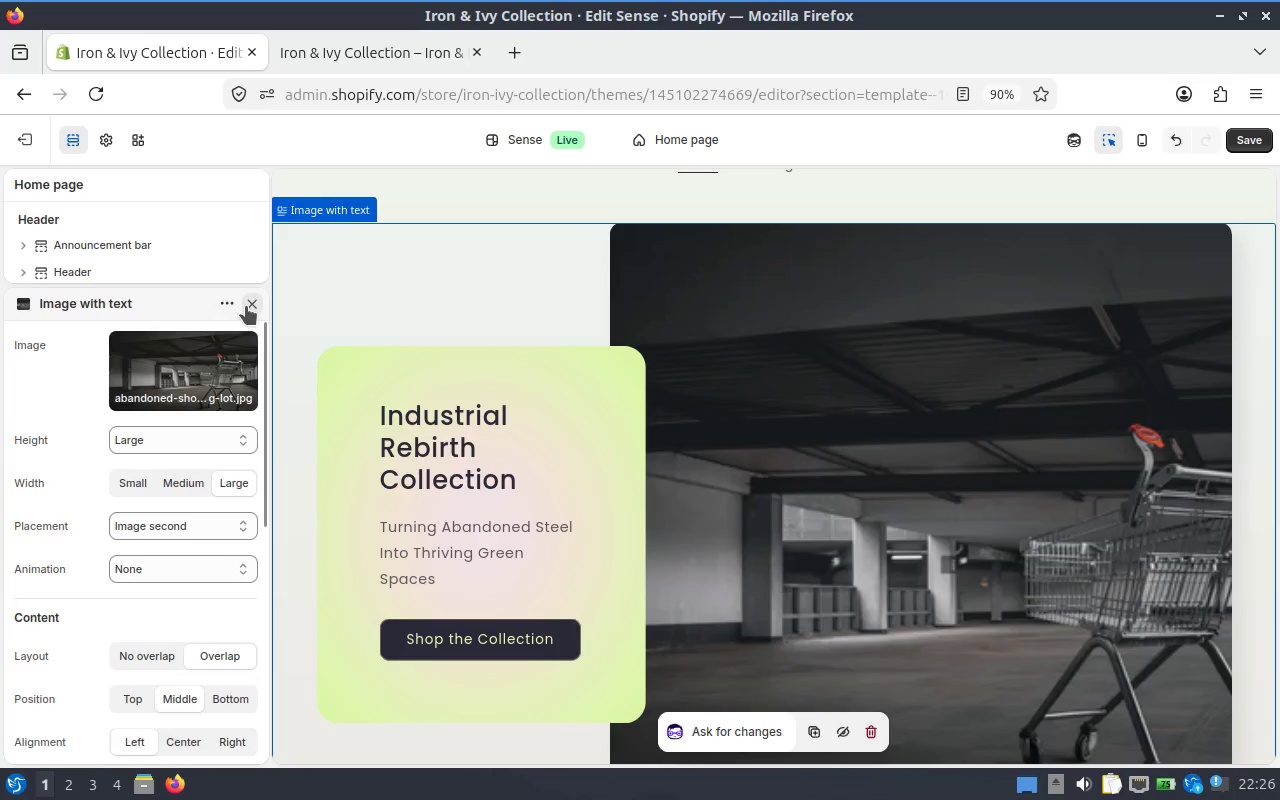 
left_click([246, 306])
 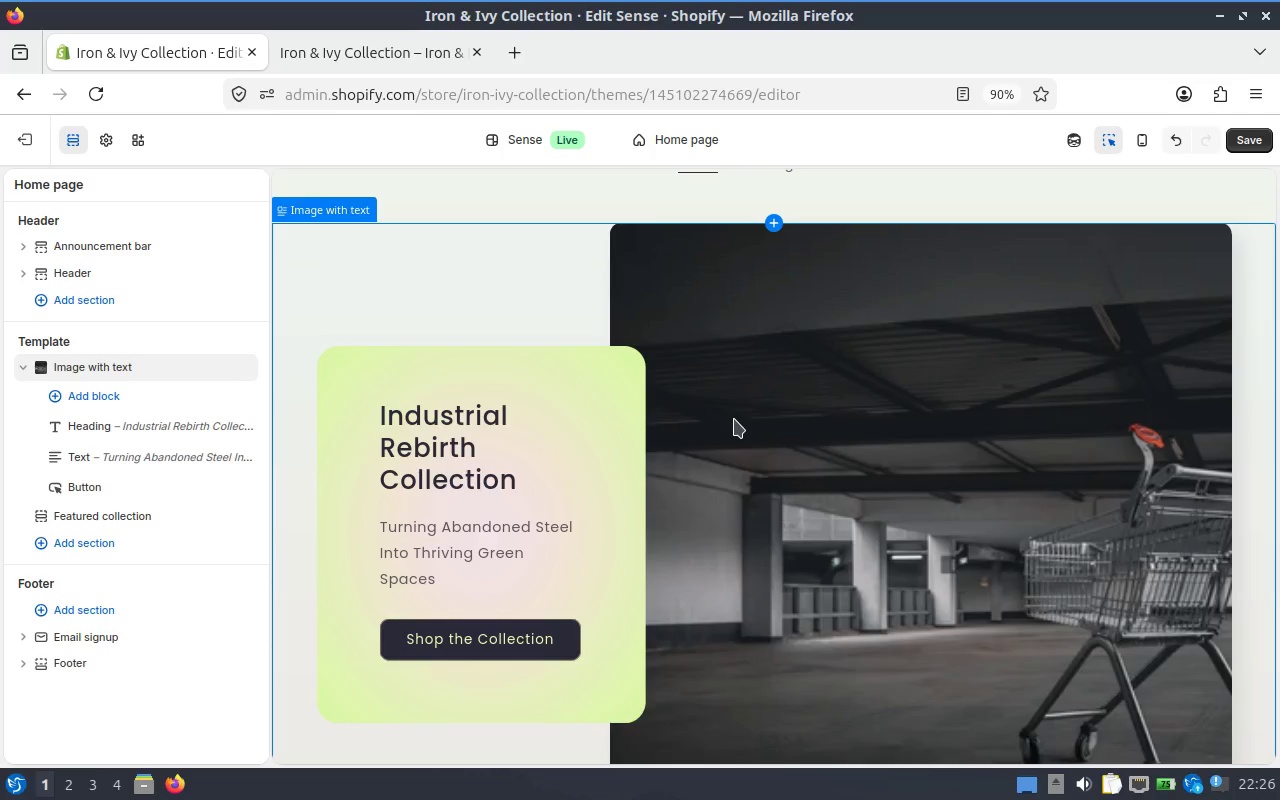 
wait(22.22)
 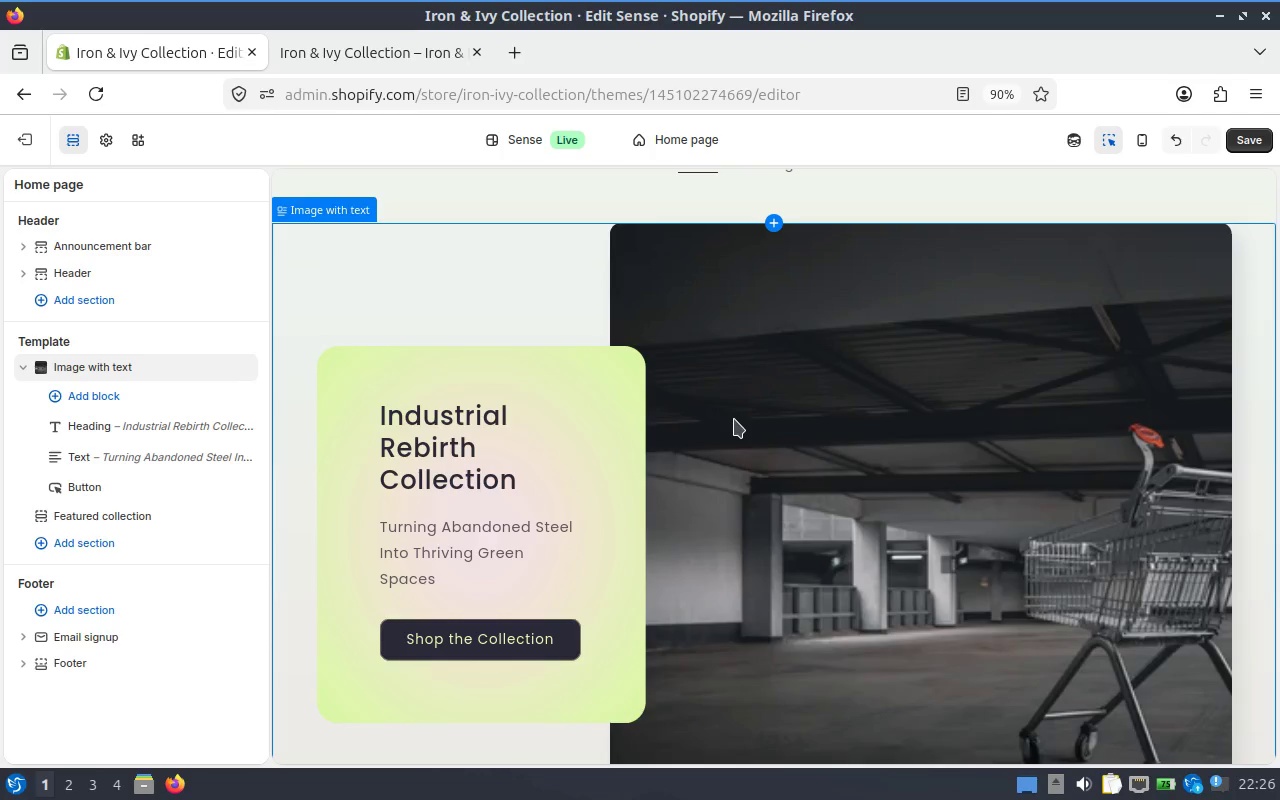 
scroll: coordinate [734, 419], scroll_direction: down, amount: 4.0
 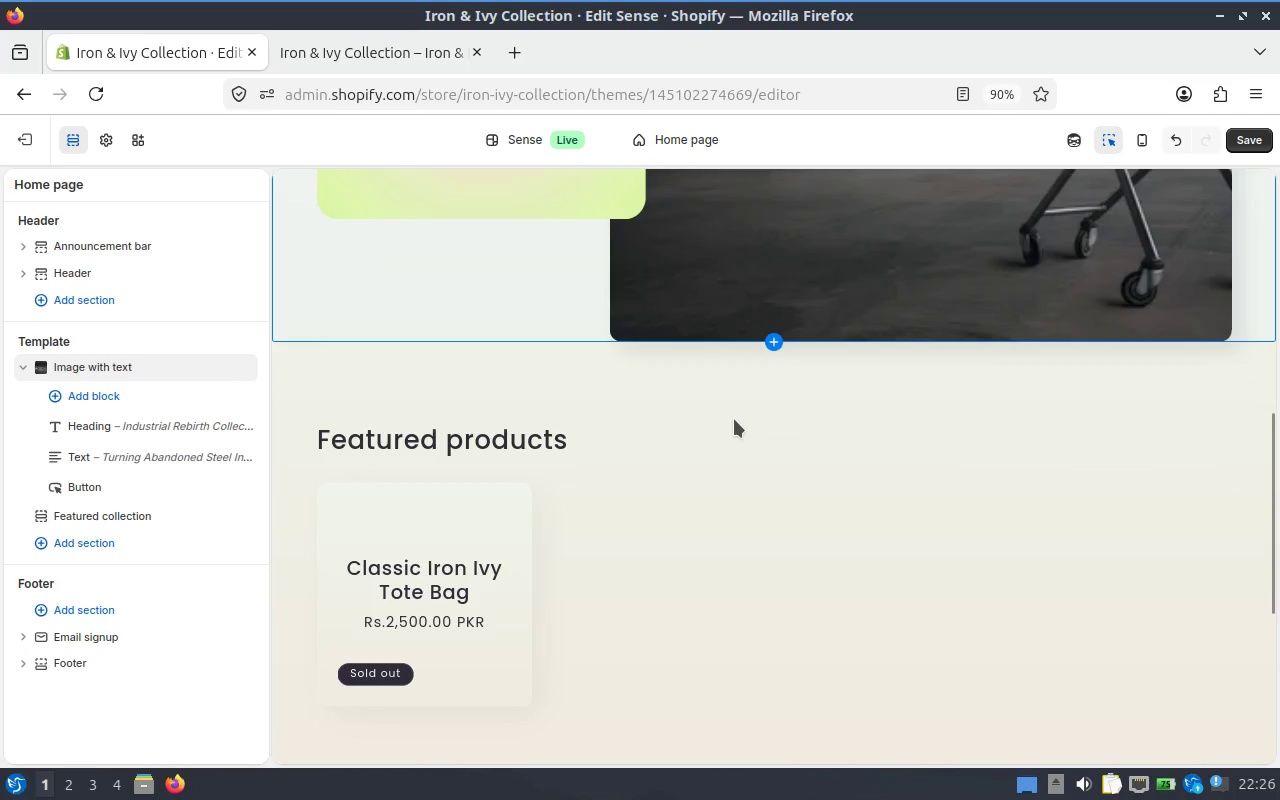 
scroll: coordinate [734, 419], scroll_direction: up, amount: 6.0
 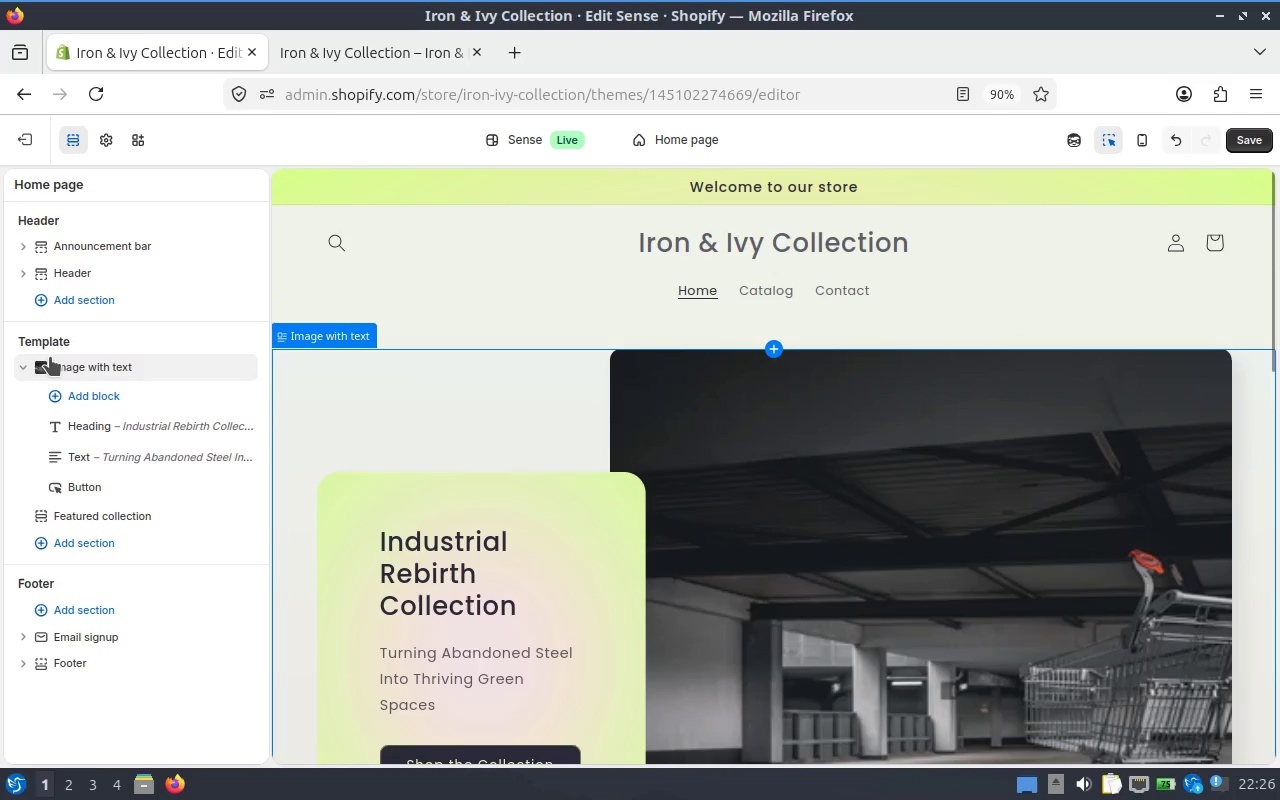 
scroll: coordinate [565, 357], scroll_direction: down, amount: 5.0
 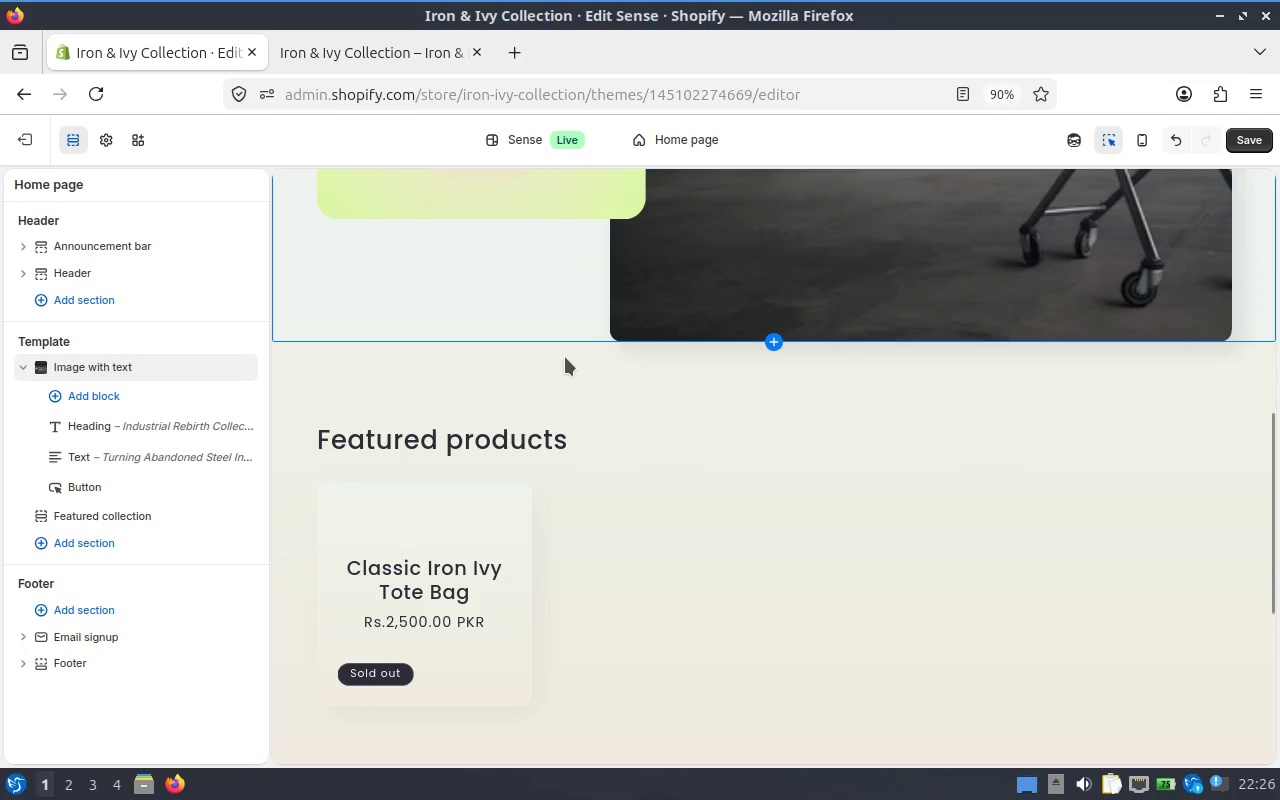 
scroll: coordinate [565, 357], scroll_direction: up, amount: 7.0
 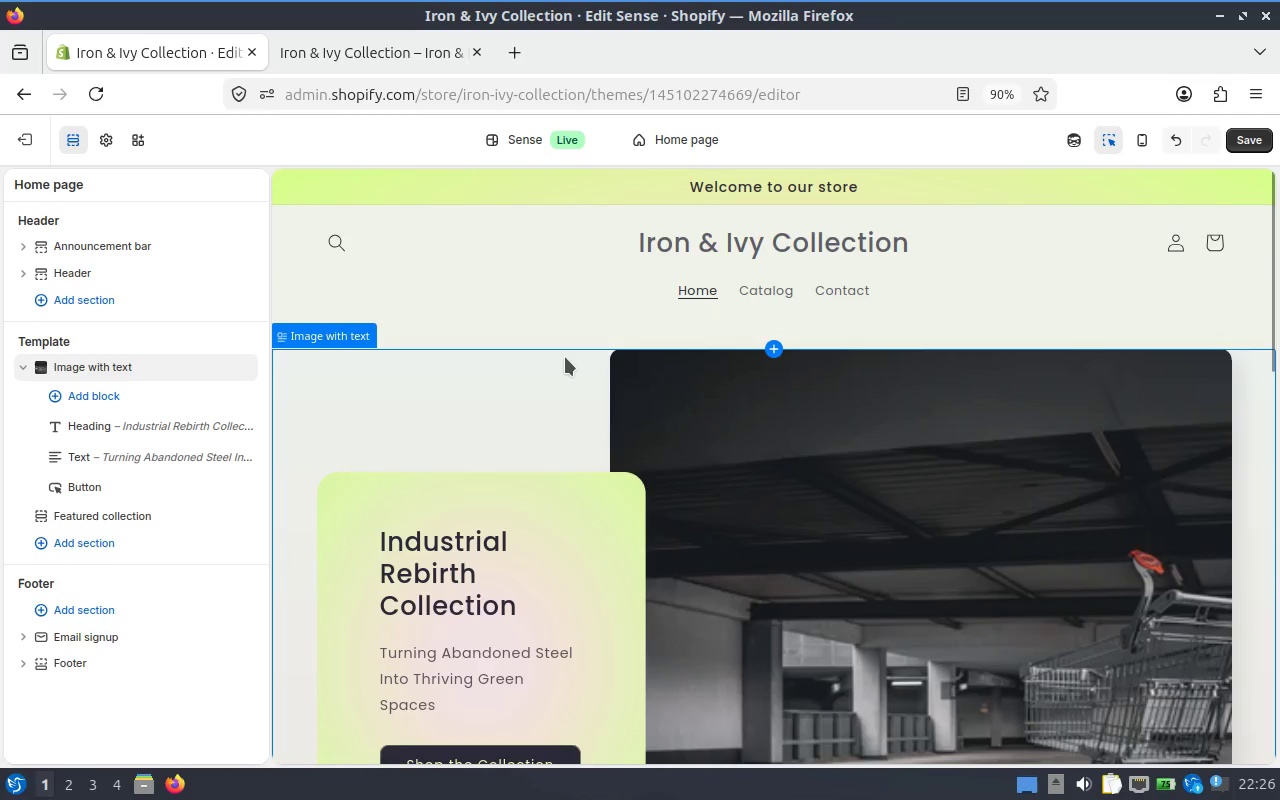 
scroll: coordinate [565, 357], scroll_direction: down, amount: 2.0
 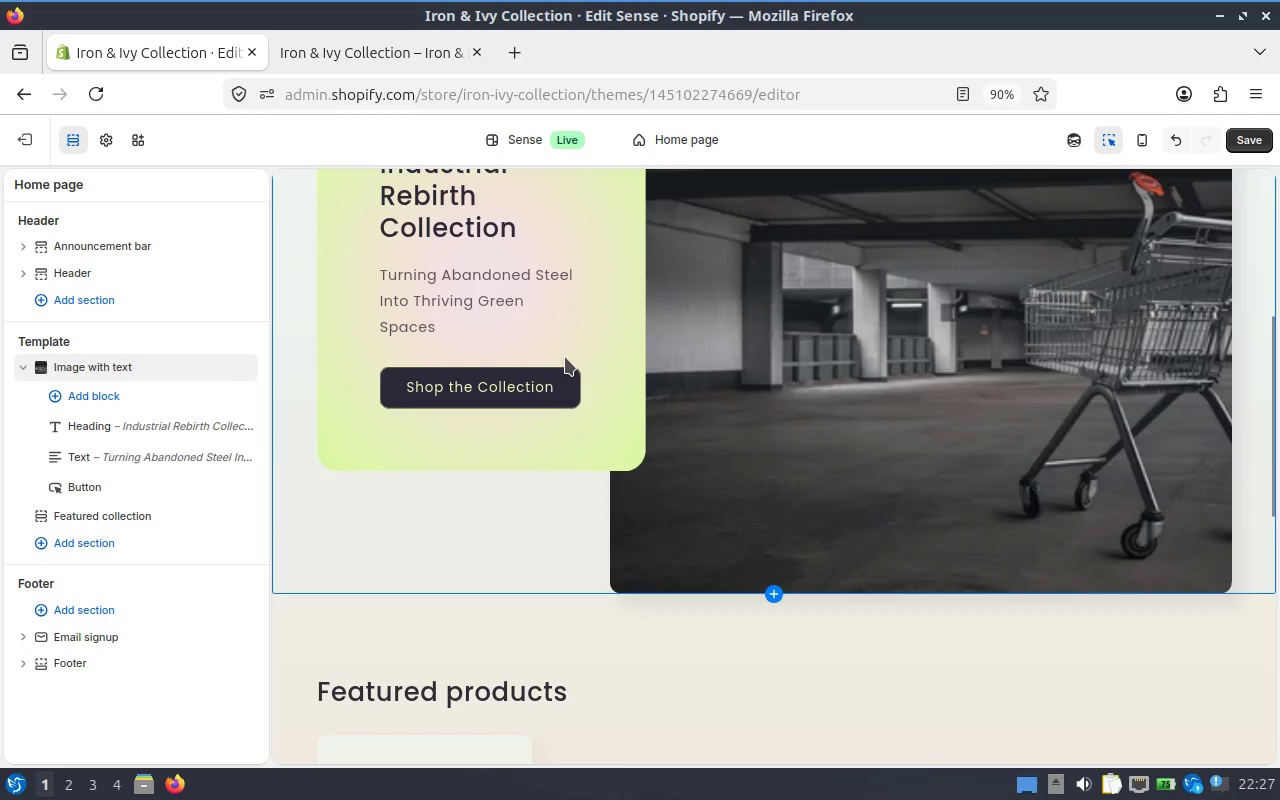 
scroll: coordinate [565, 357], scroll_direction: up, amount: 2.0
 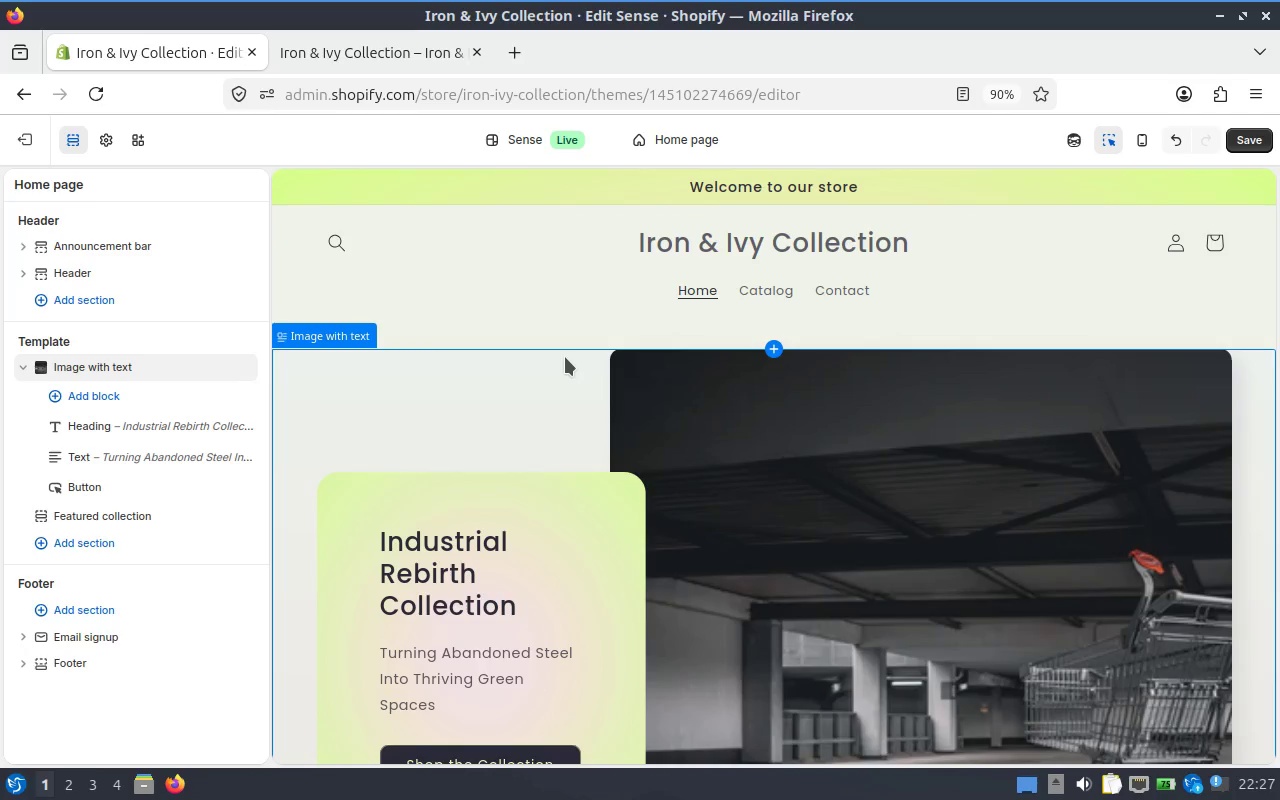 
scroll: coordinate [567, 360], scroll_direction: down, amount: 2.0
 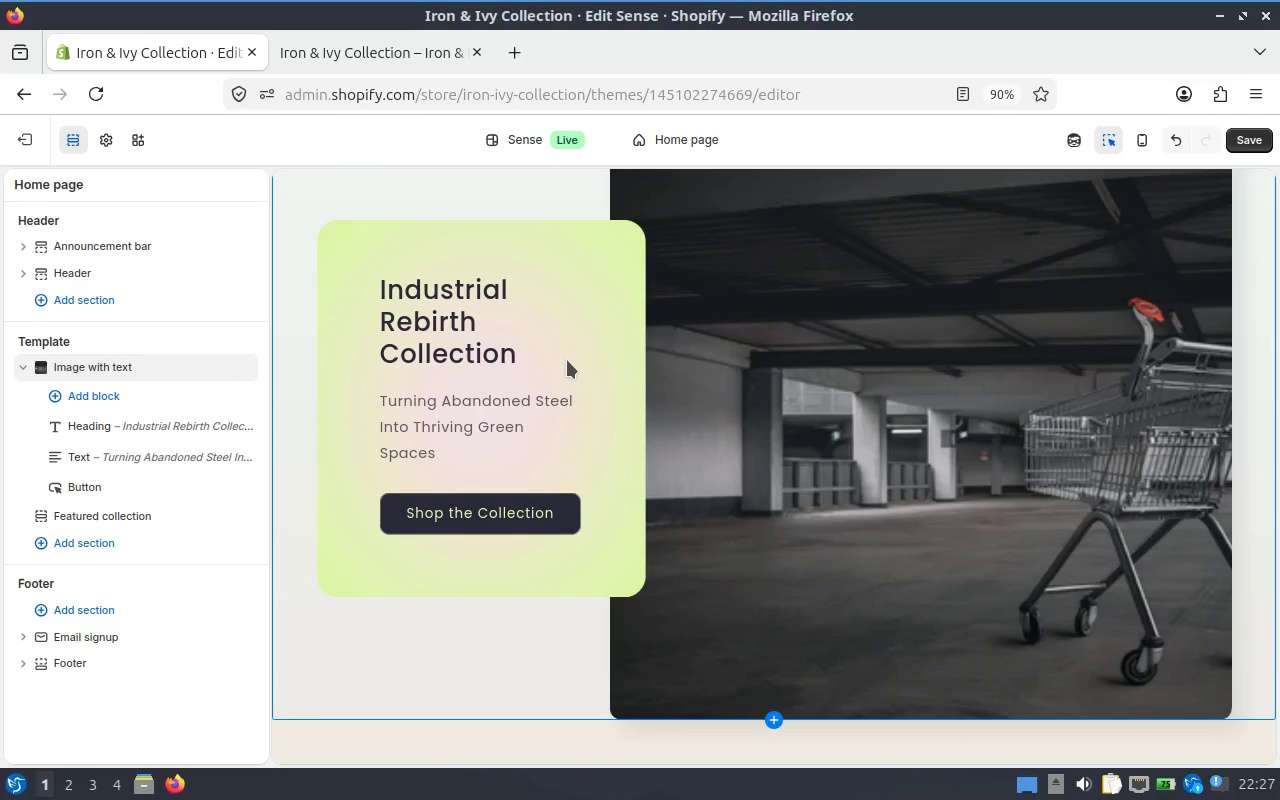 
wait(8.33)
 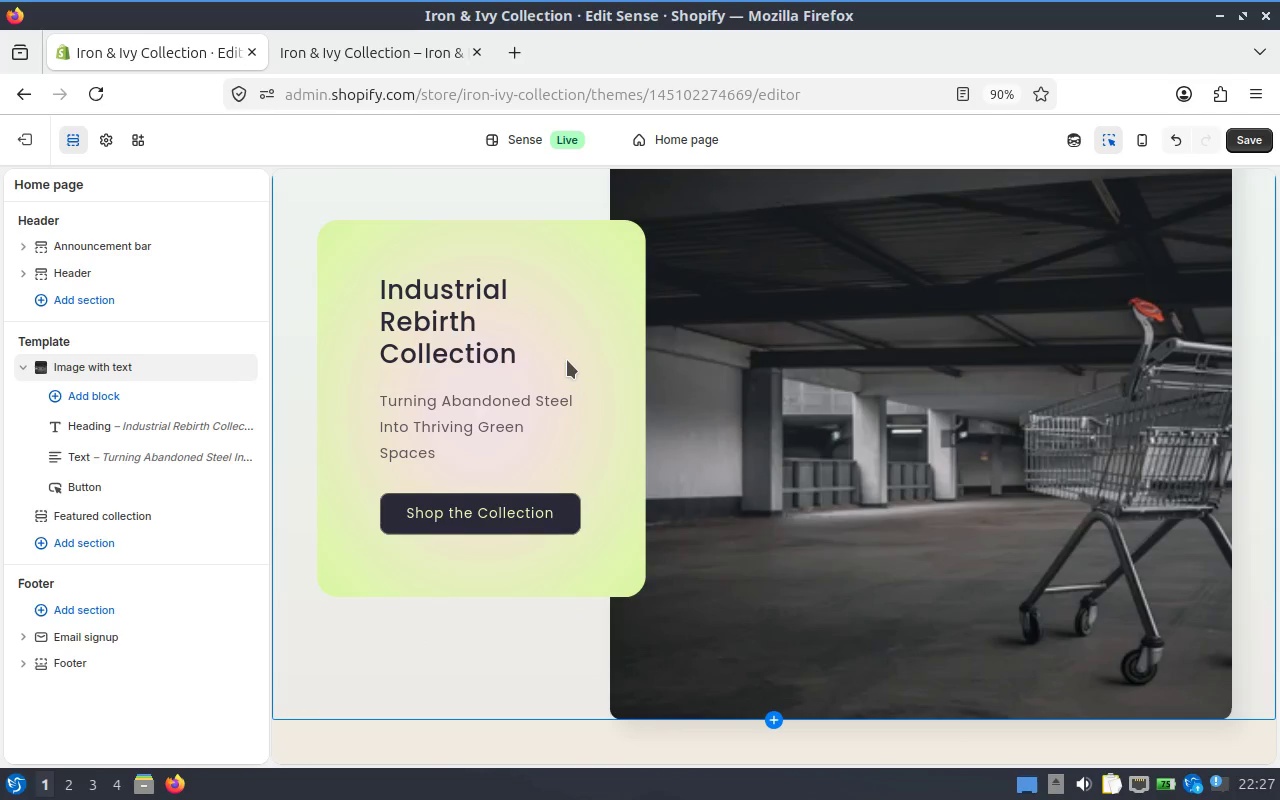 
scroll: coordinate [567, 360], scroll_direction: down, amount: 2.0
 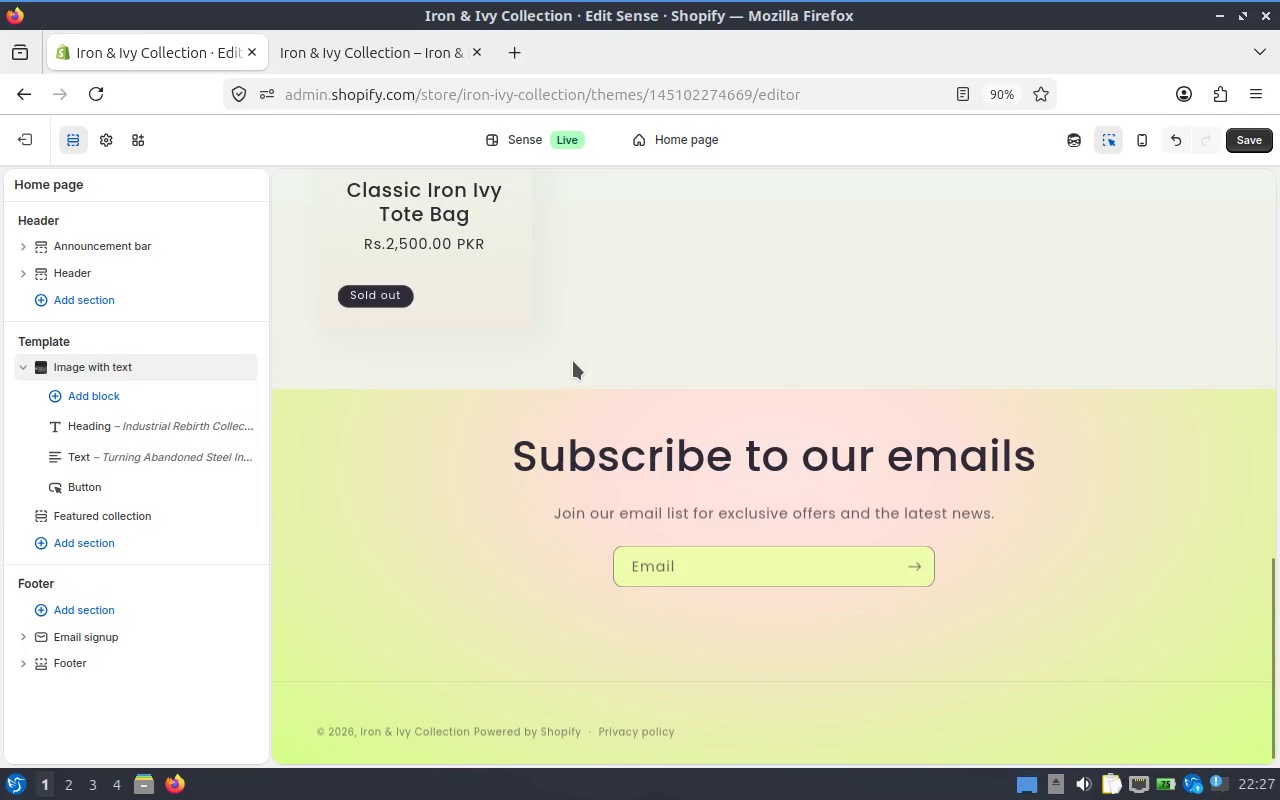 
scroll: coordinate [672, 378], scroll_direction: up, amount: 12.0
 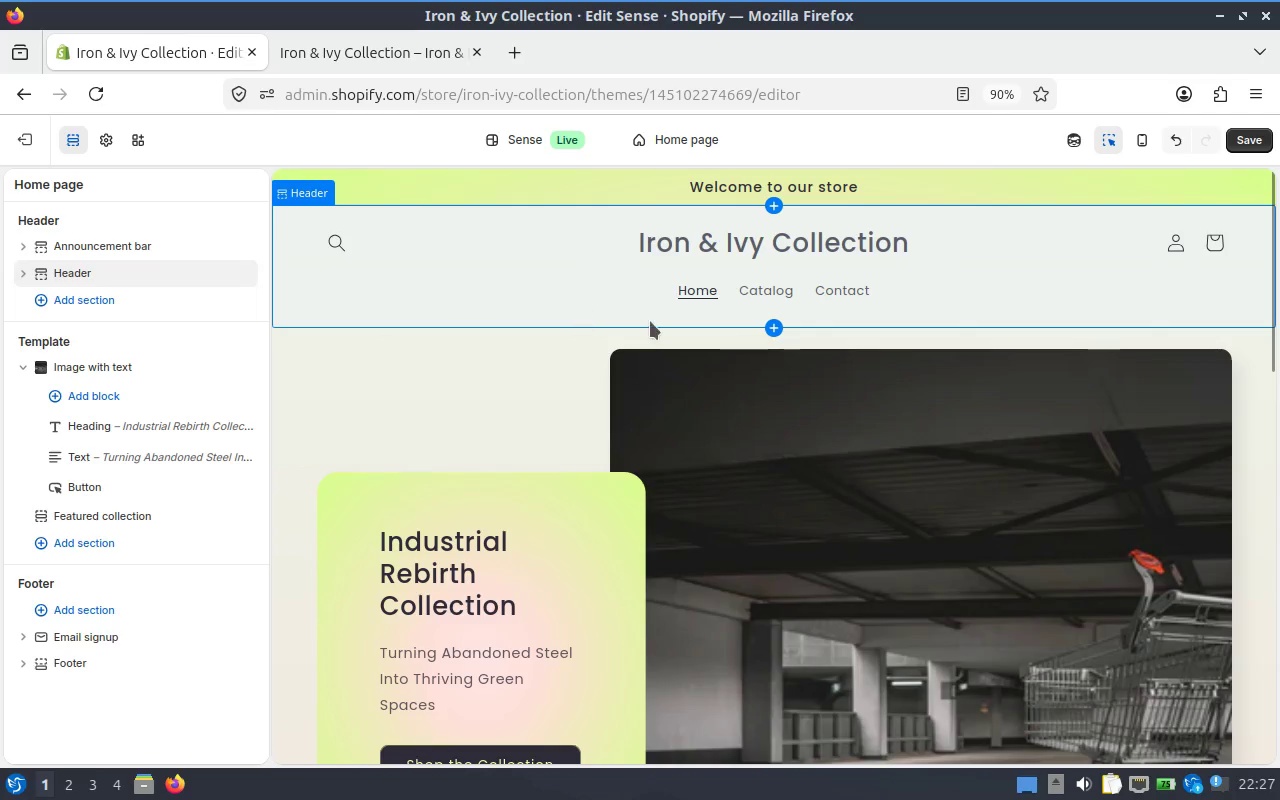 
scroll: coordinate [643, 356], scroll_direction: down, amount: 4.0
 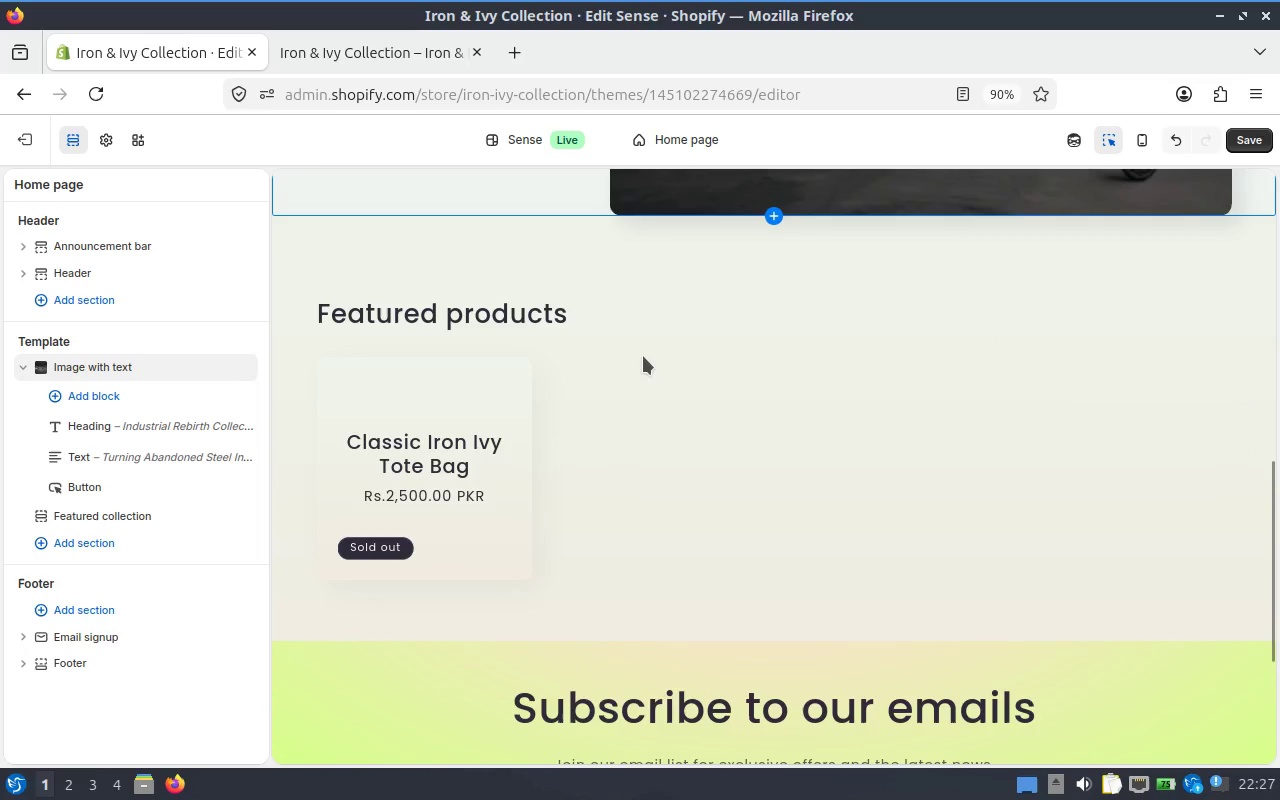 
scroll: coordinate [643, 356], scroll_direction: up, amount: 9.0
 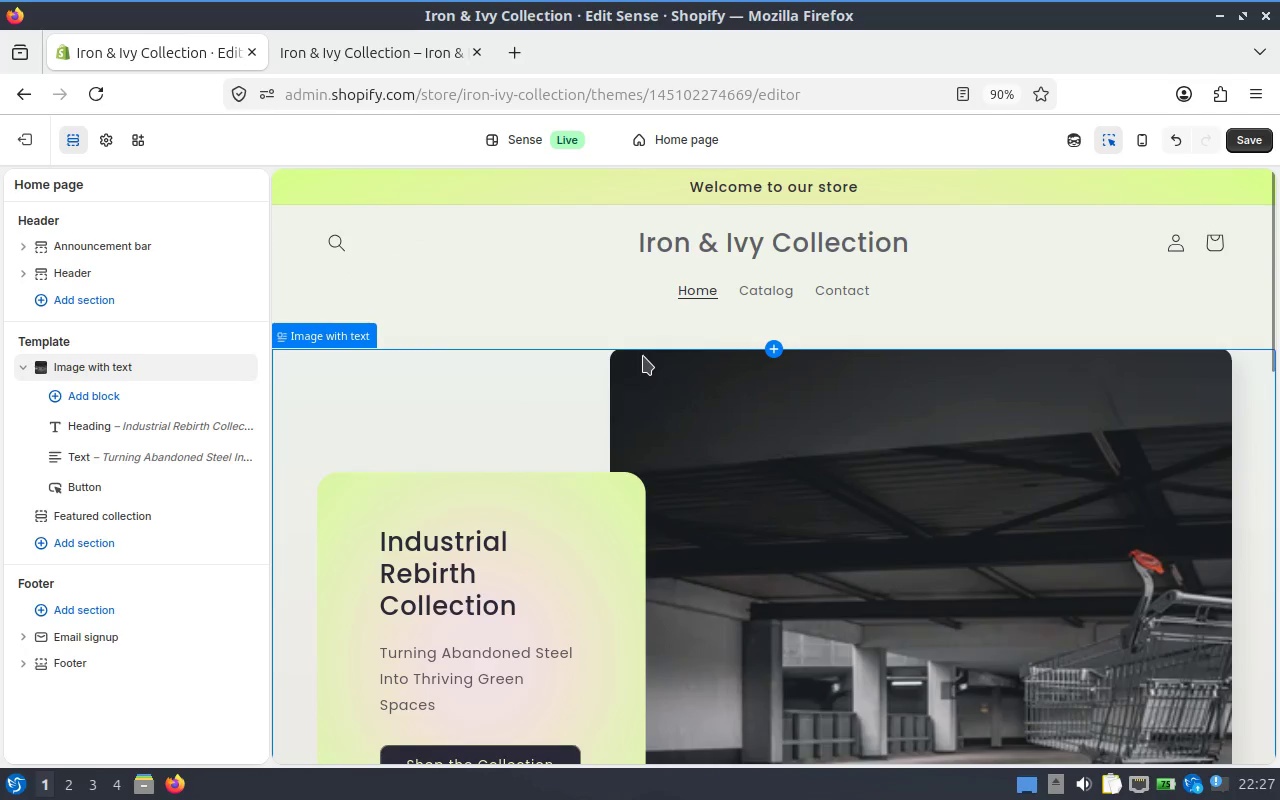 
scroll: coordinate [647, 347], scroll_direction: down, amount: 4.0
 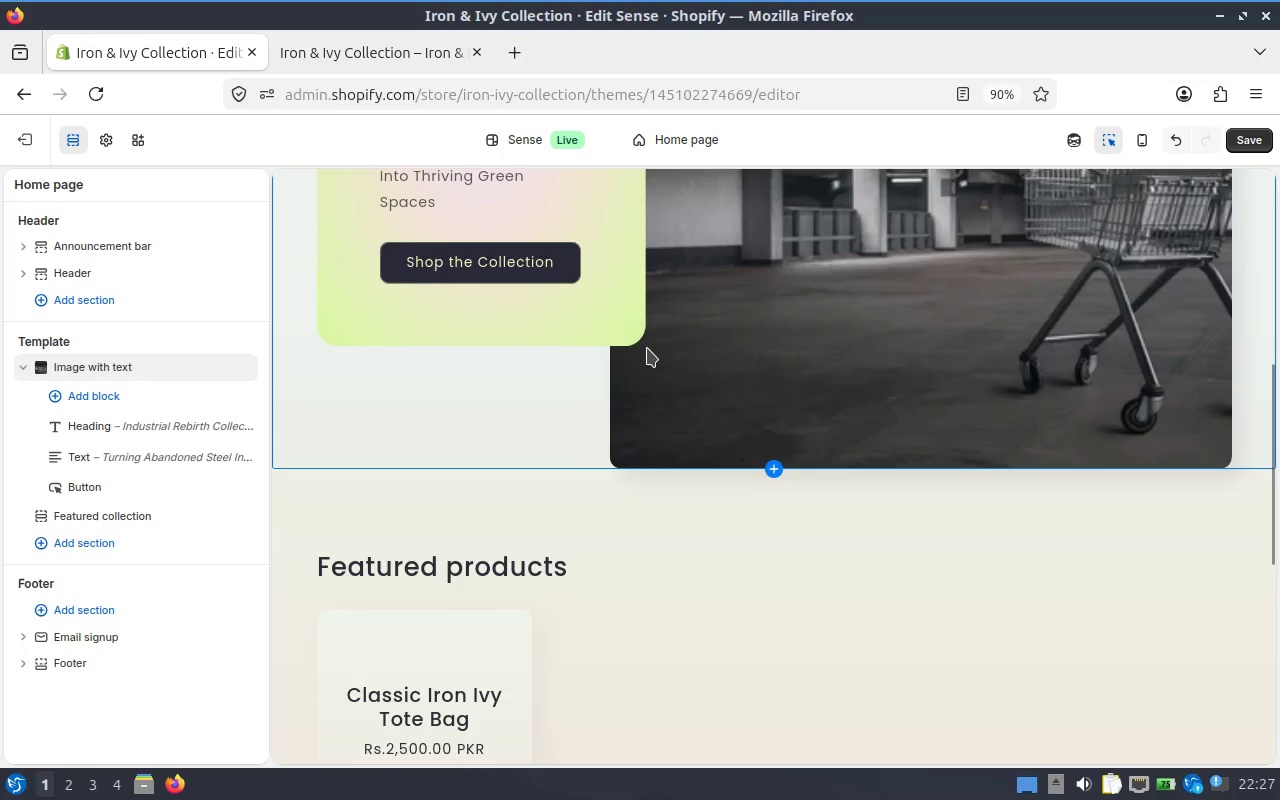 
scroll: coordinate [647, 348], scroll_direction: up, amount: 3.0
 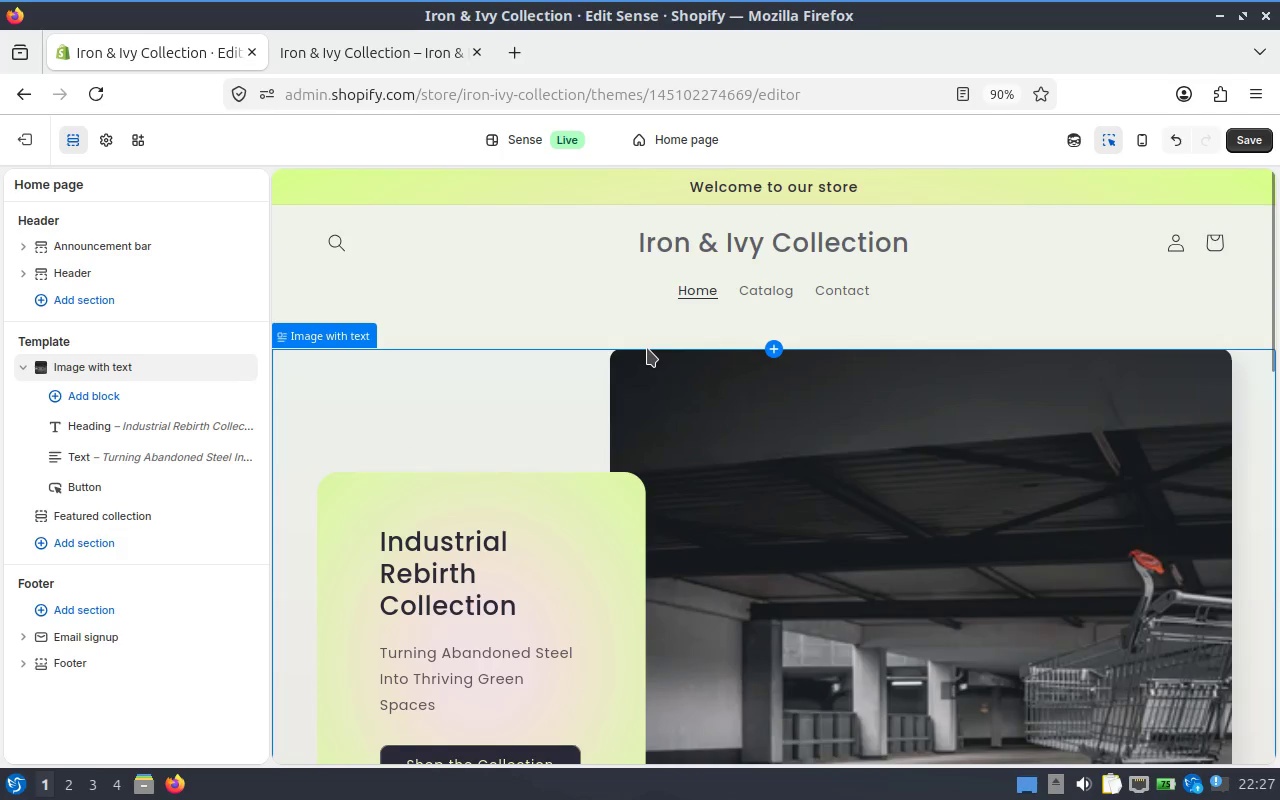 
scroll: coordinate [647, 348], scroll_direction: down, amount: 2.0
 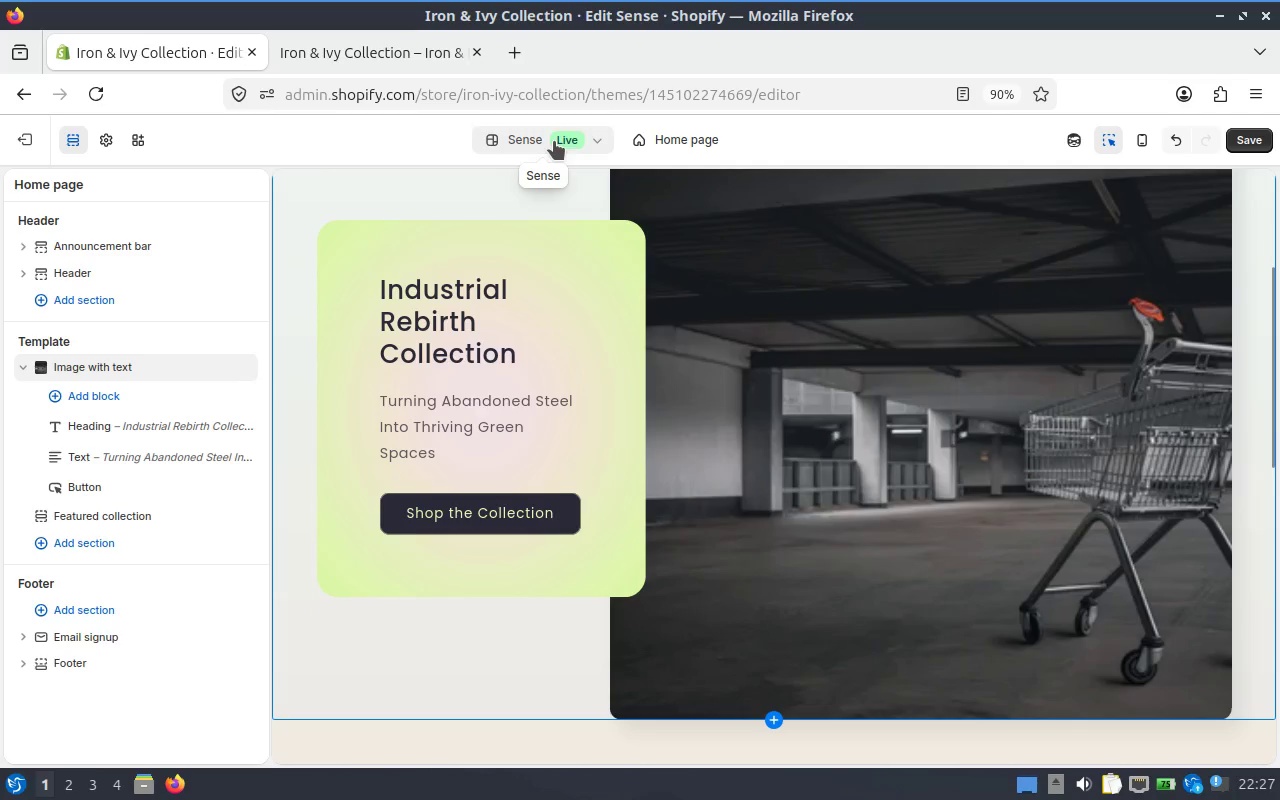 
left_click([1242, 138])
 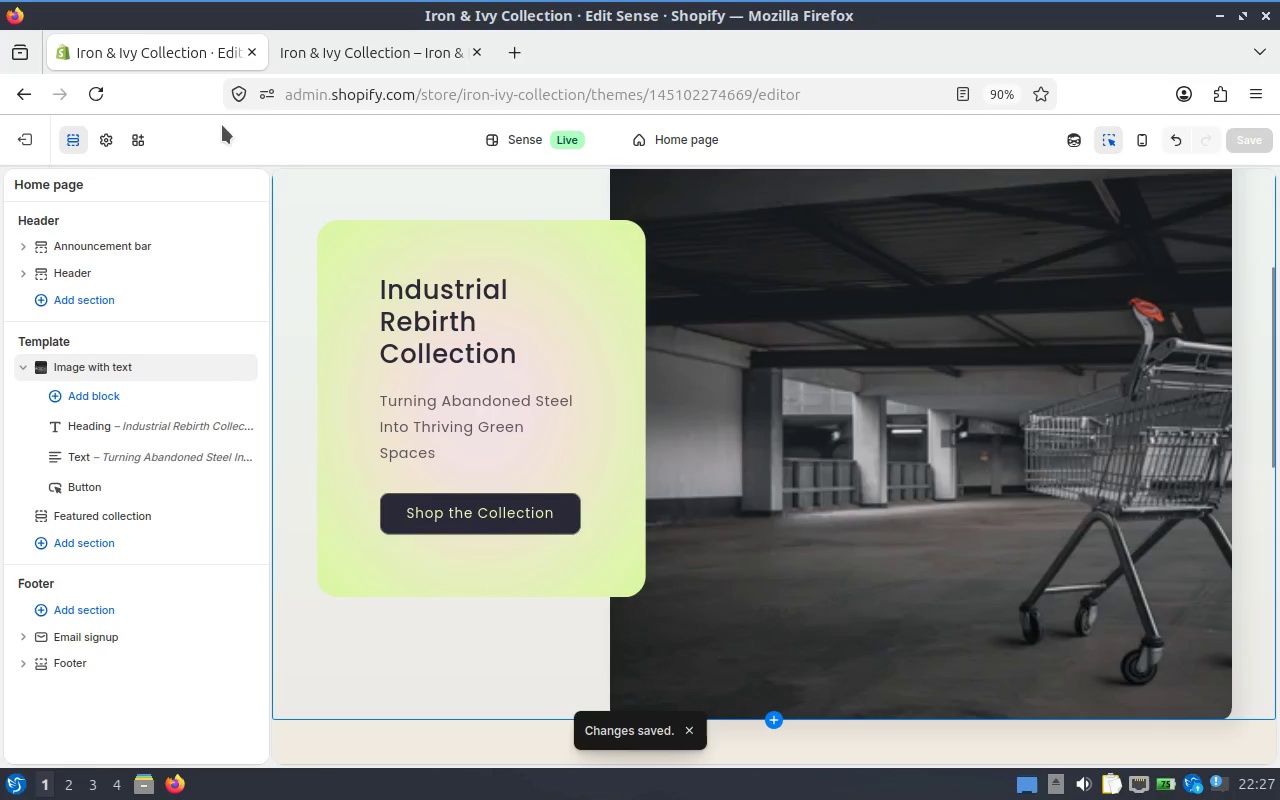 
scroll: coordinate [750, 328], scroll_direction: down, amount: 6.0
 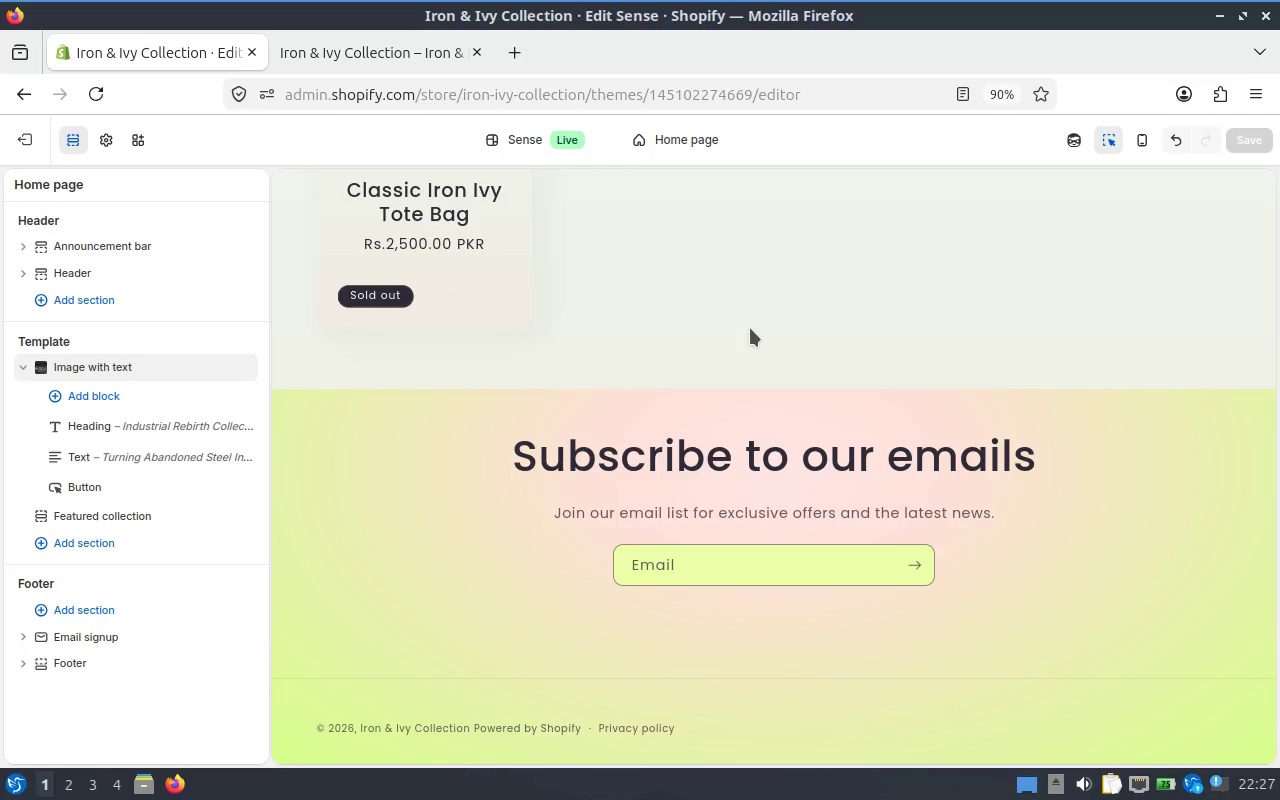 
scroll: coordinate [750, 328], scroll_direction: up, amount: 1.0
 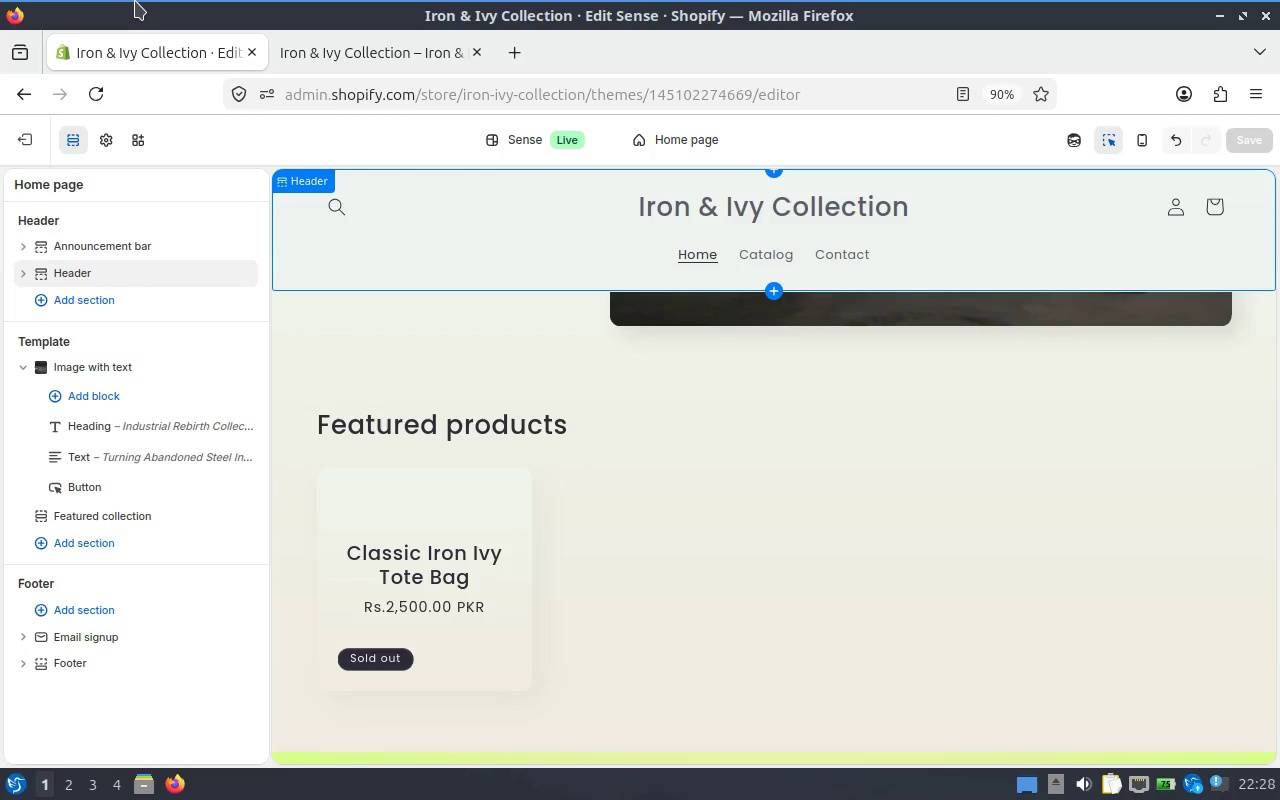 
wait(19.89)
 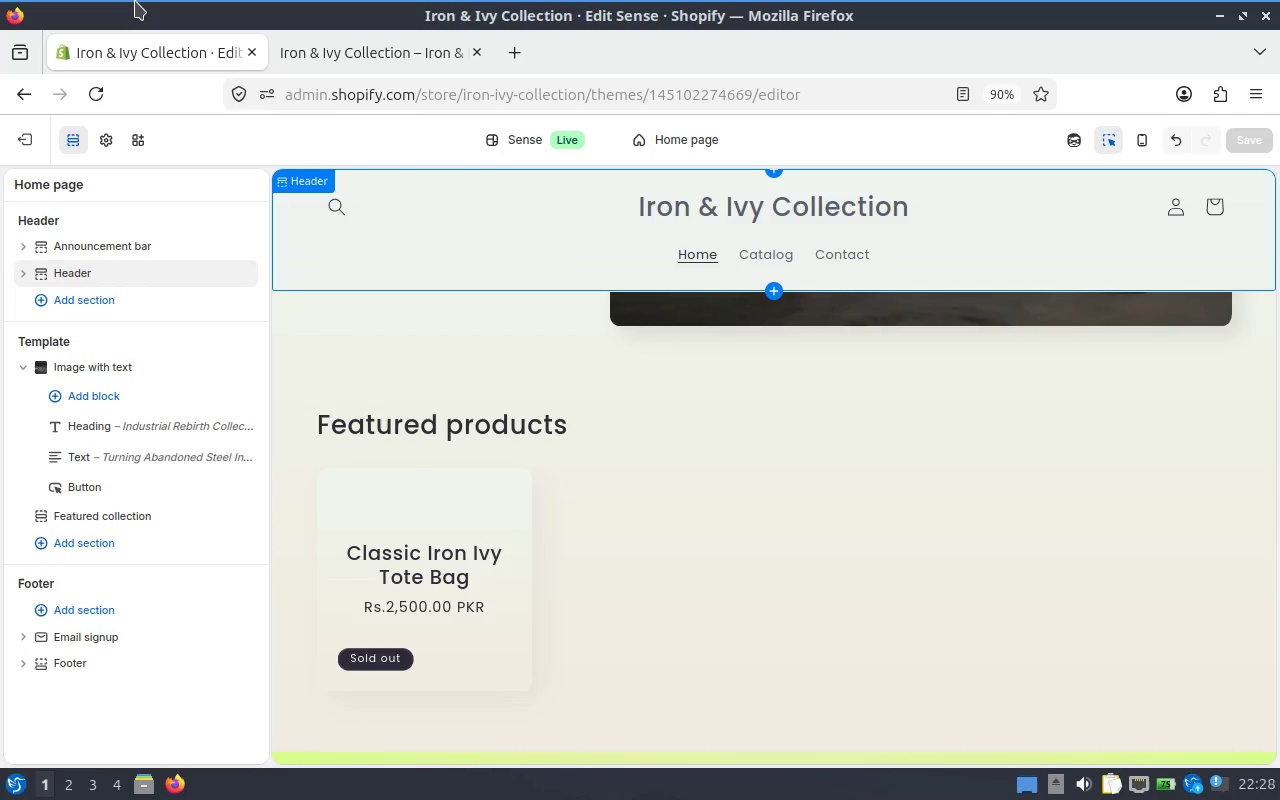 
scroll: coordinate [775, 410], scroll_direction: up, amount: 4.0
 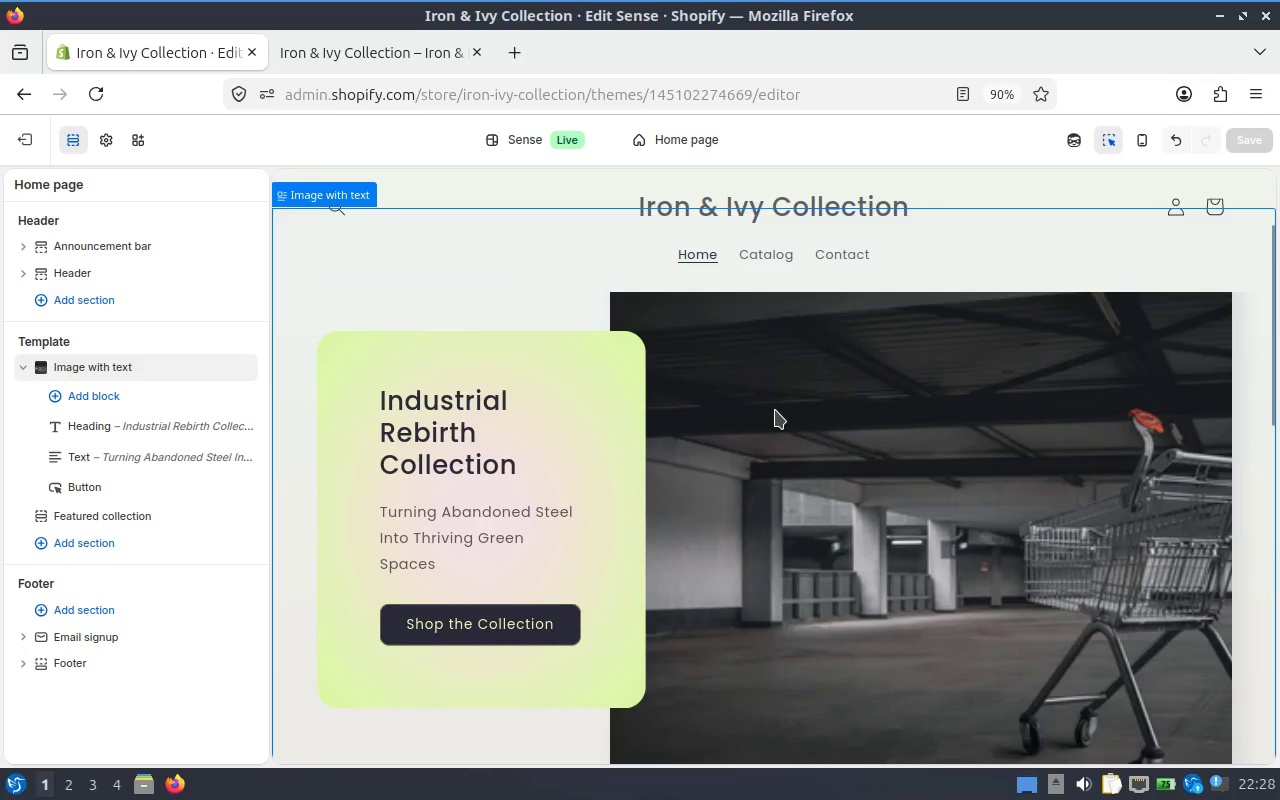 
scroll: coordinate [775, 410], scroll_direction: down, amount: 2.0
 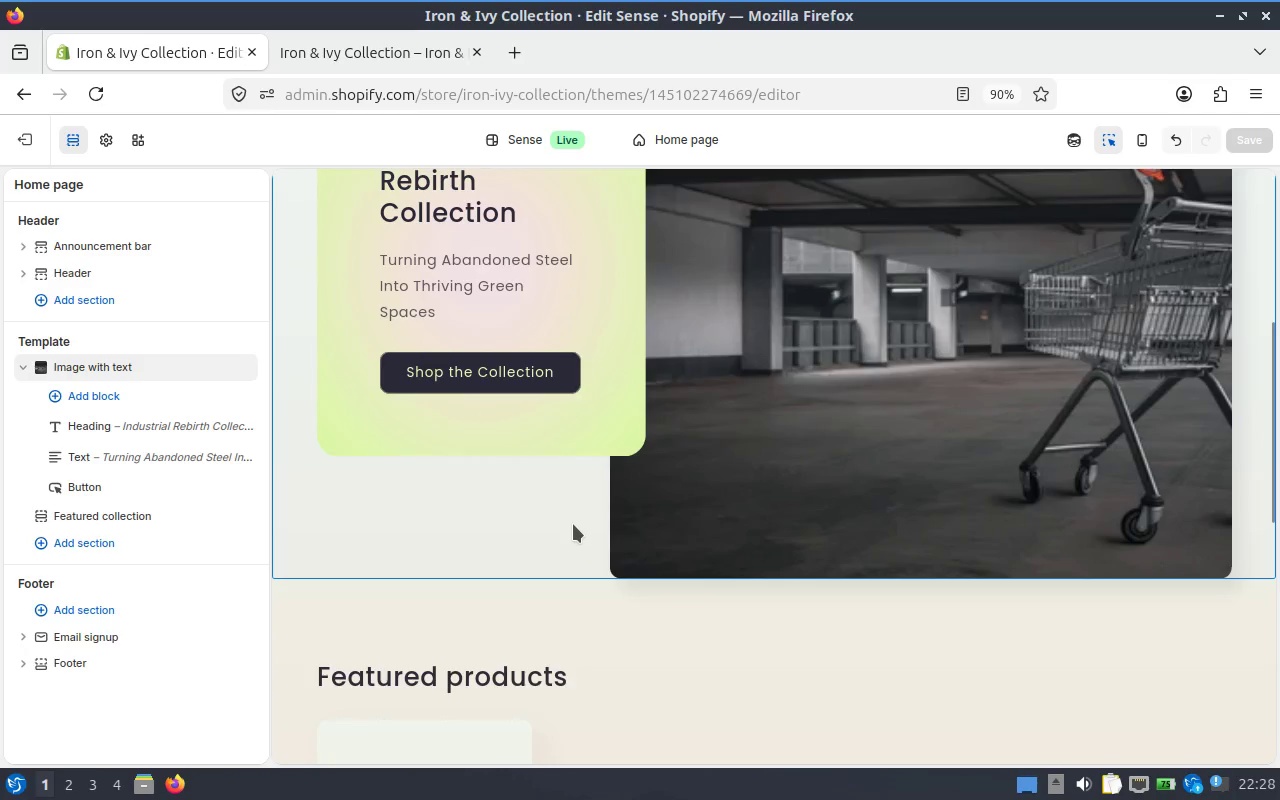 
left_click([614, 612])
 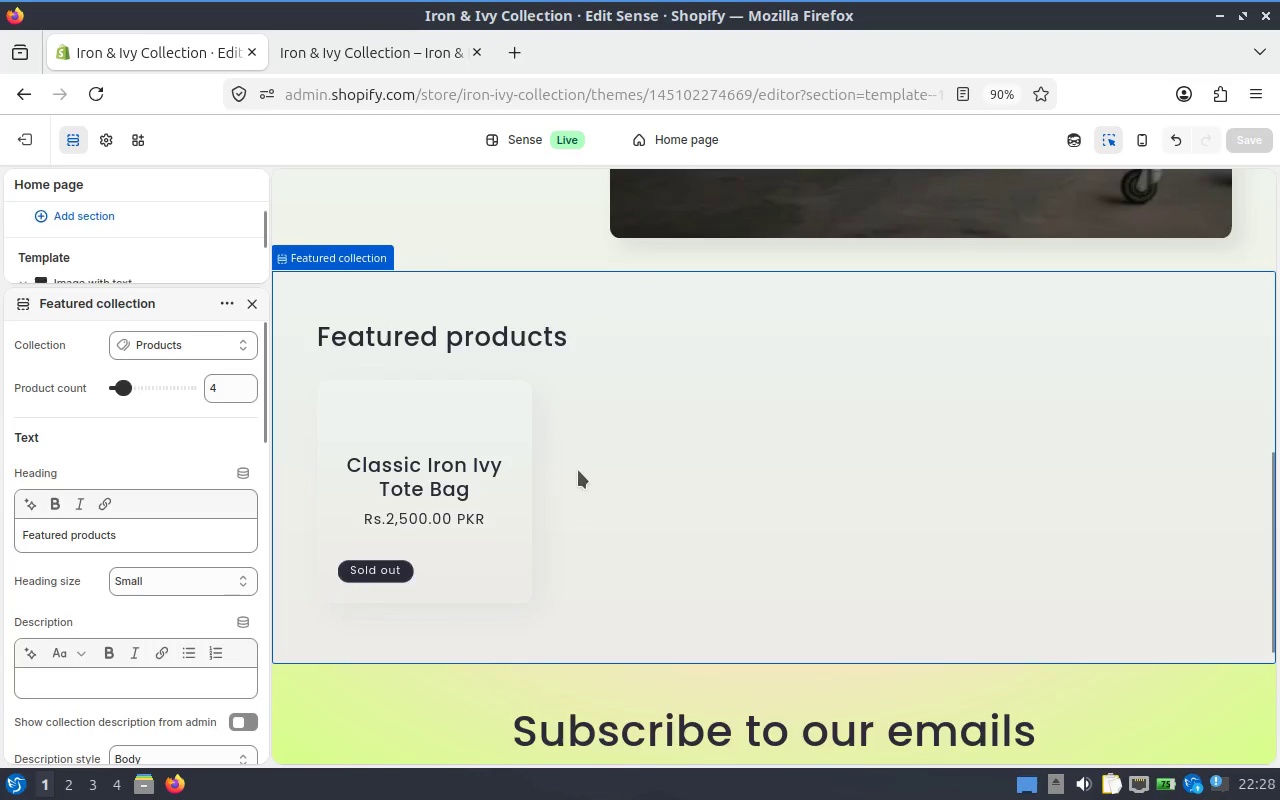 
scroll: coordinate [576, 450], scroll_direction: up, amount: 1.0
 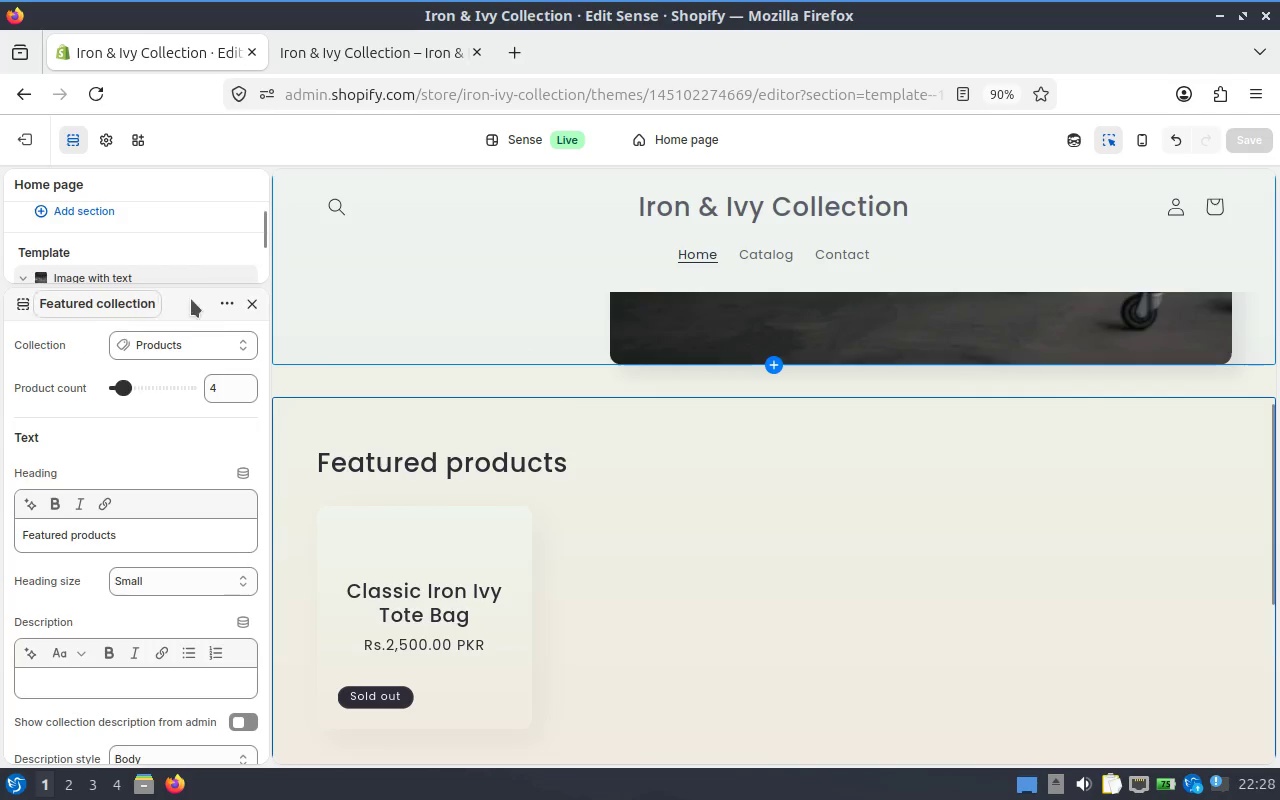 
left_click([241, 304])
 